 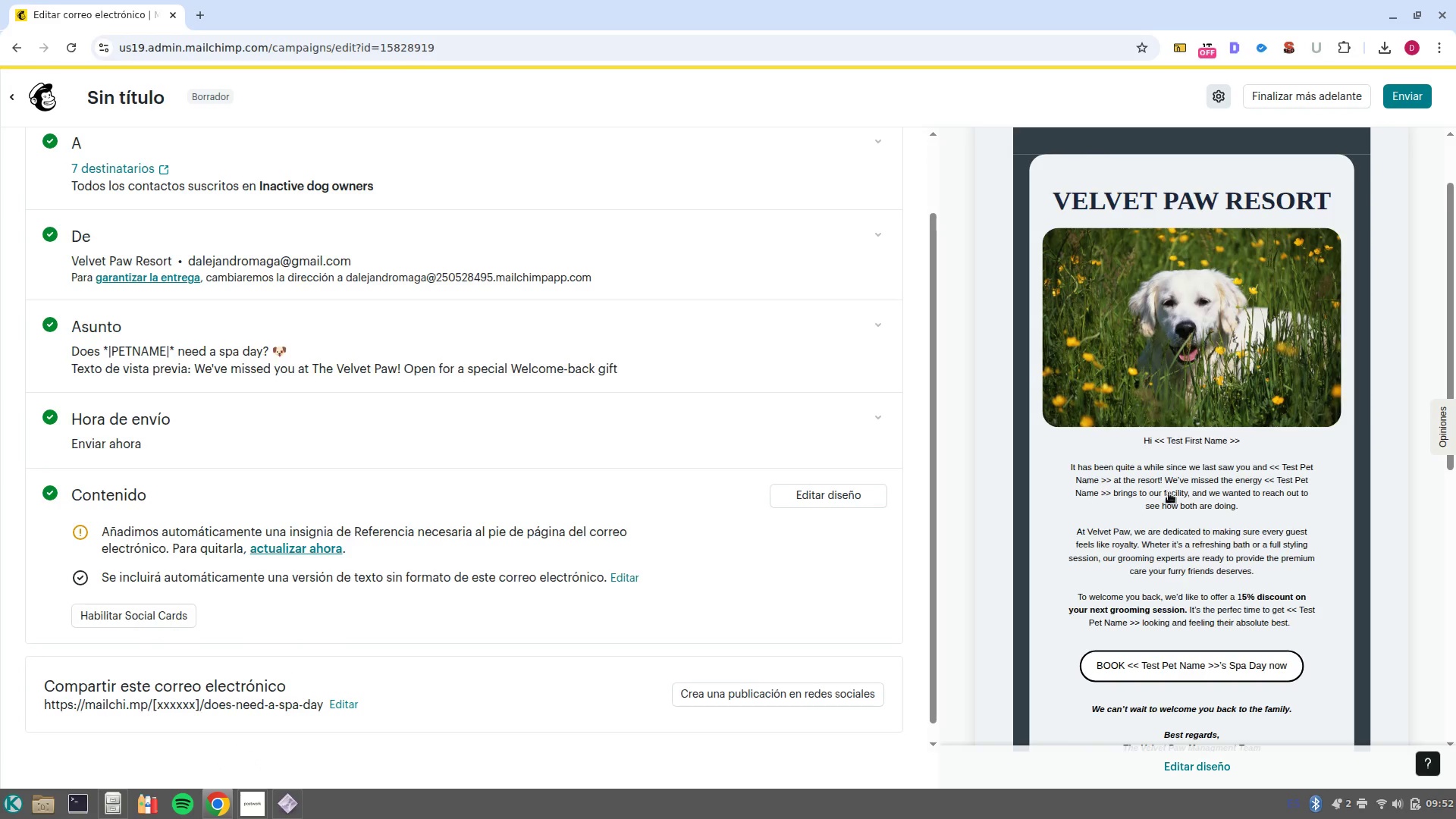 
left_click([1264, 484])
 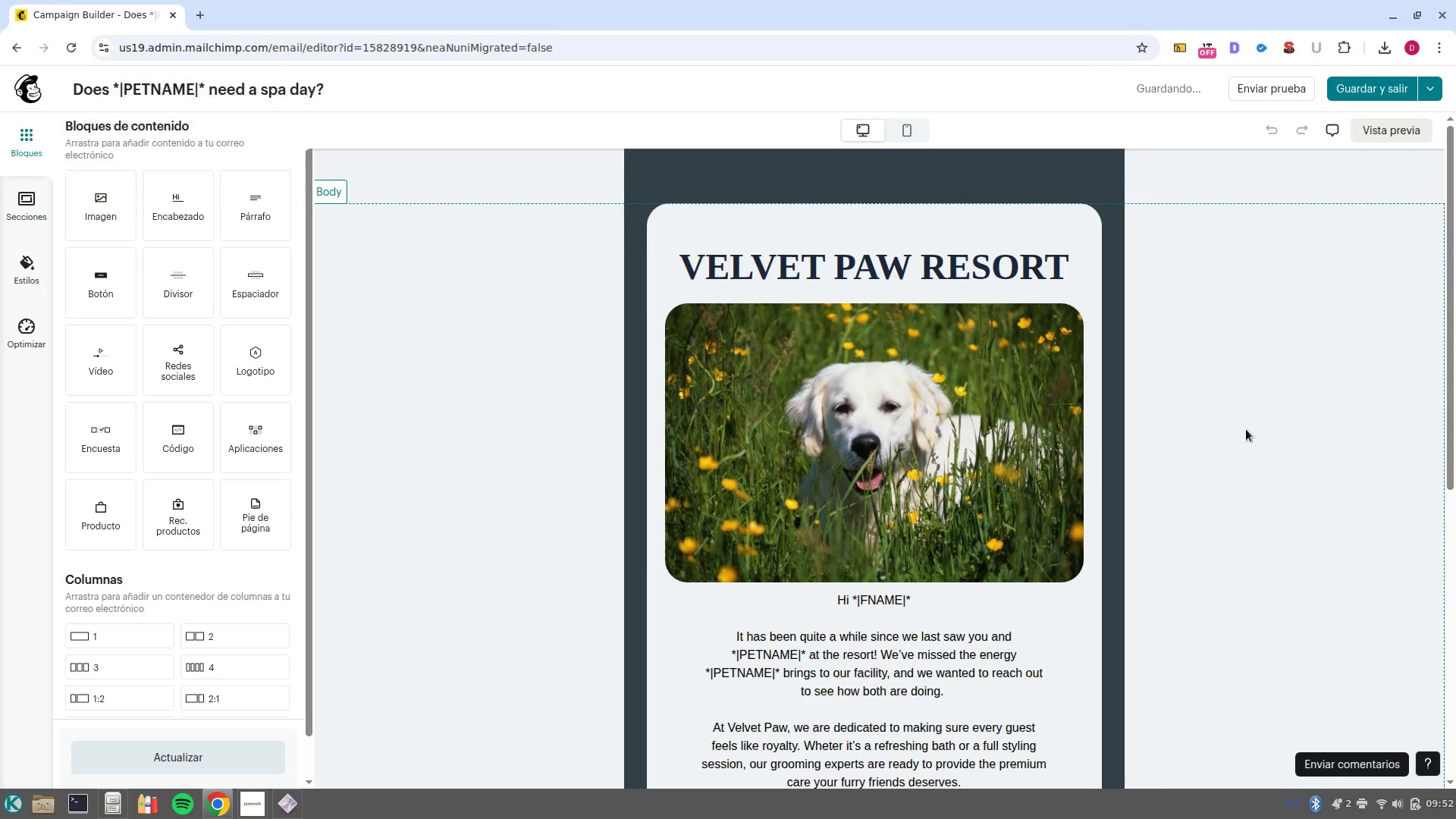 
wait(6.71)
 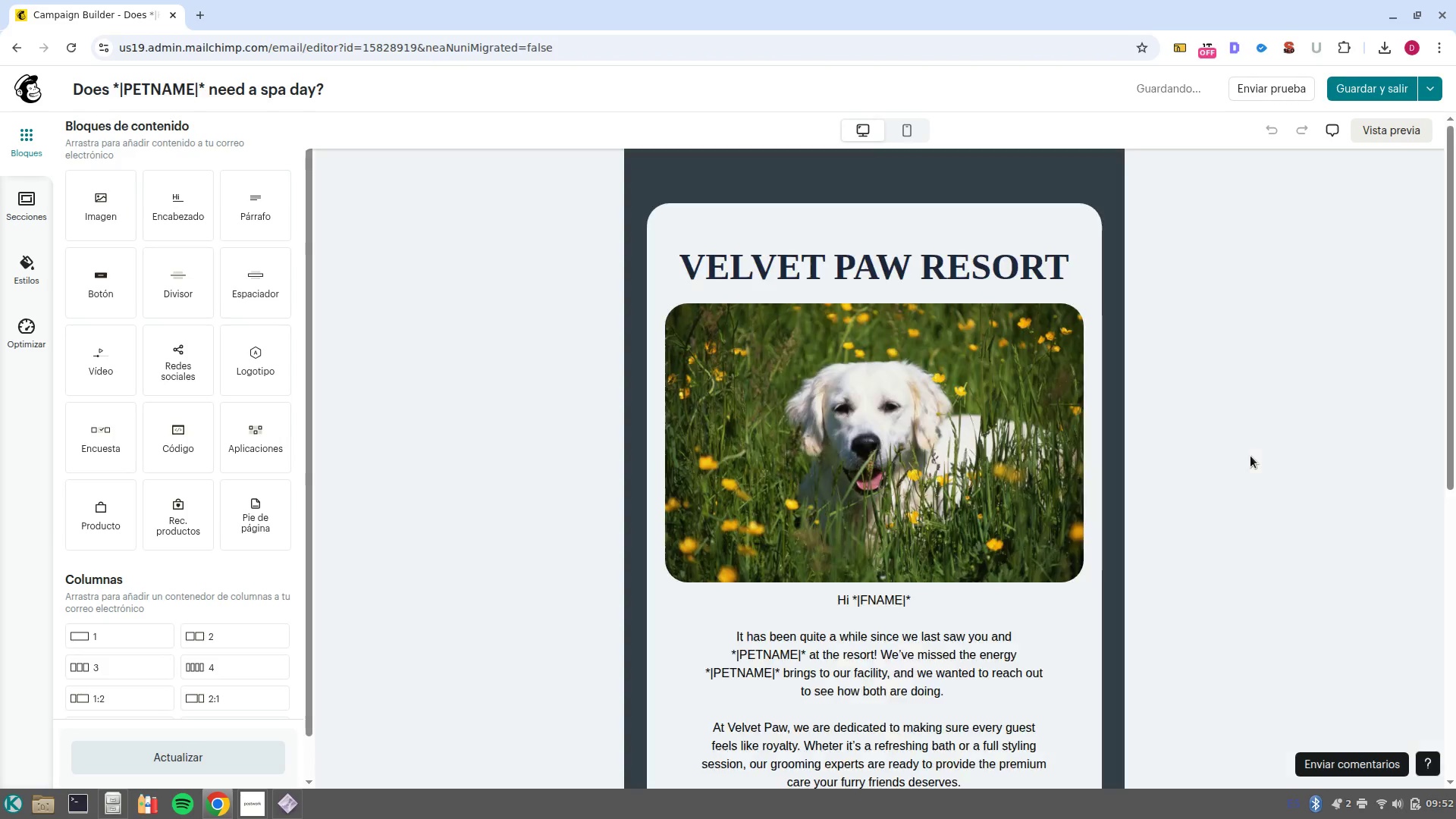 
scroll: coordinate [1058, 437], scroll_direction: down, amount: 2.0
 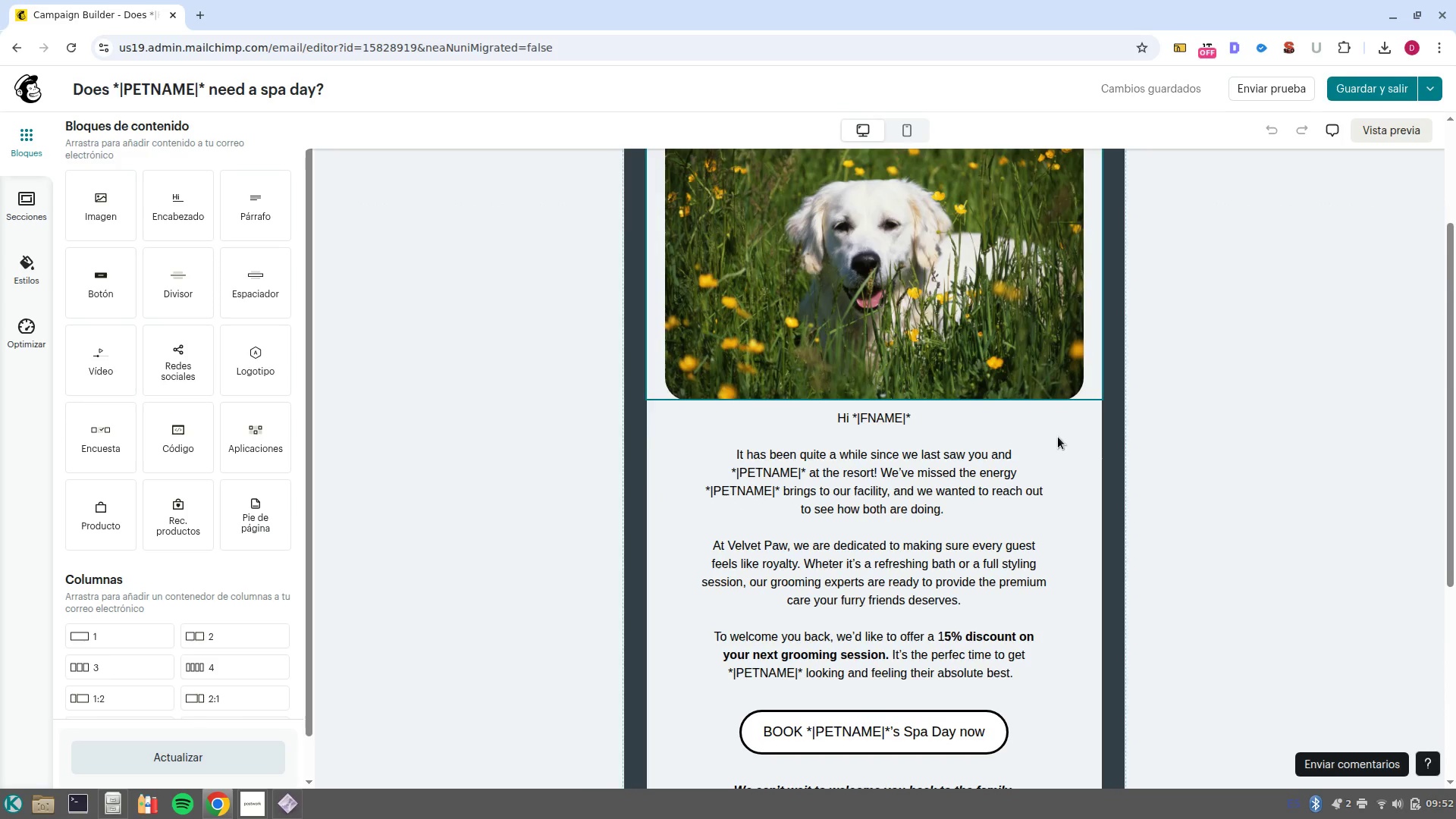 
scroll: coordinate [1059, 437], scroll_direction: up, amount: 1.0
 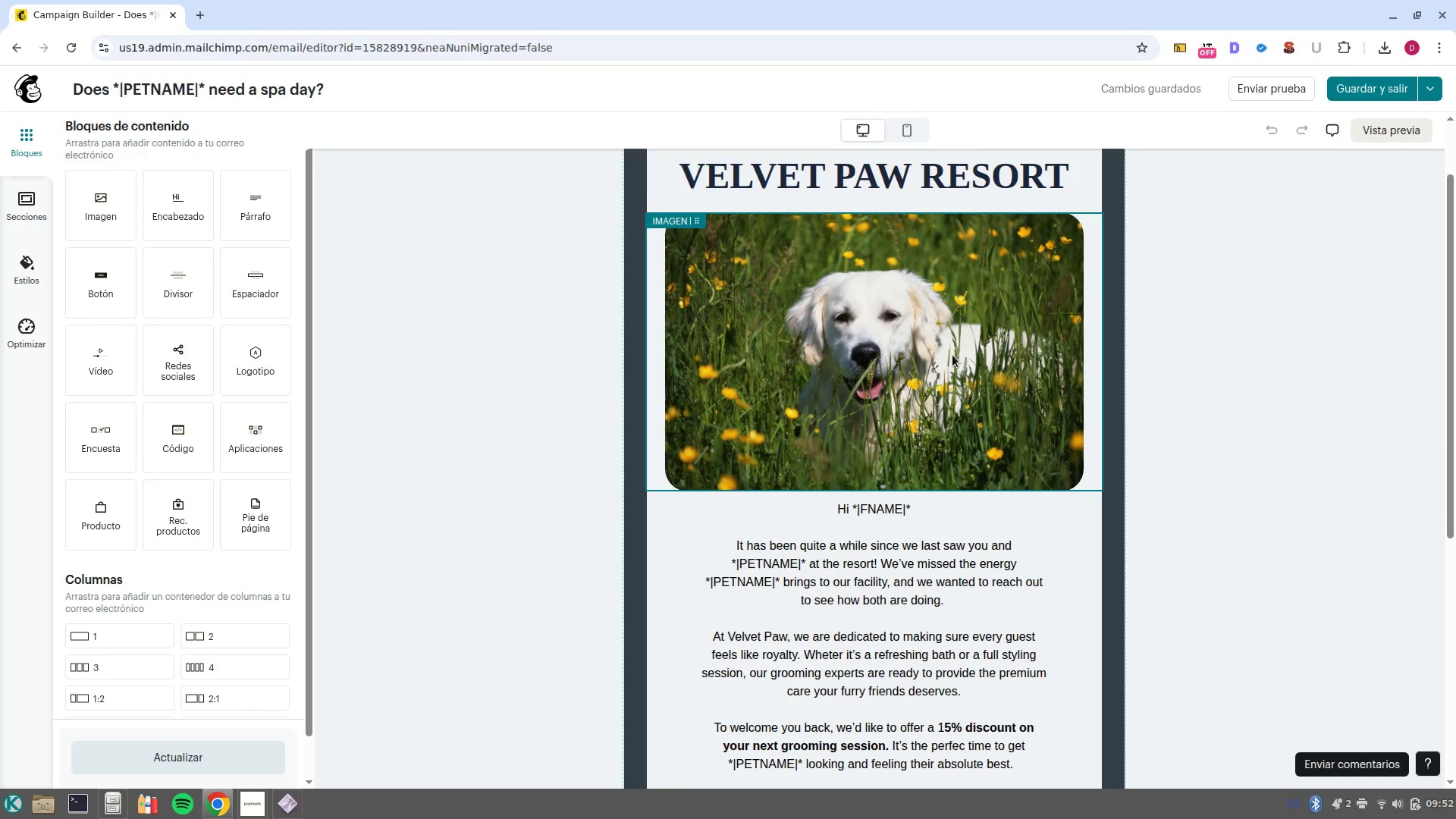 
left_click([952, 355])
 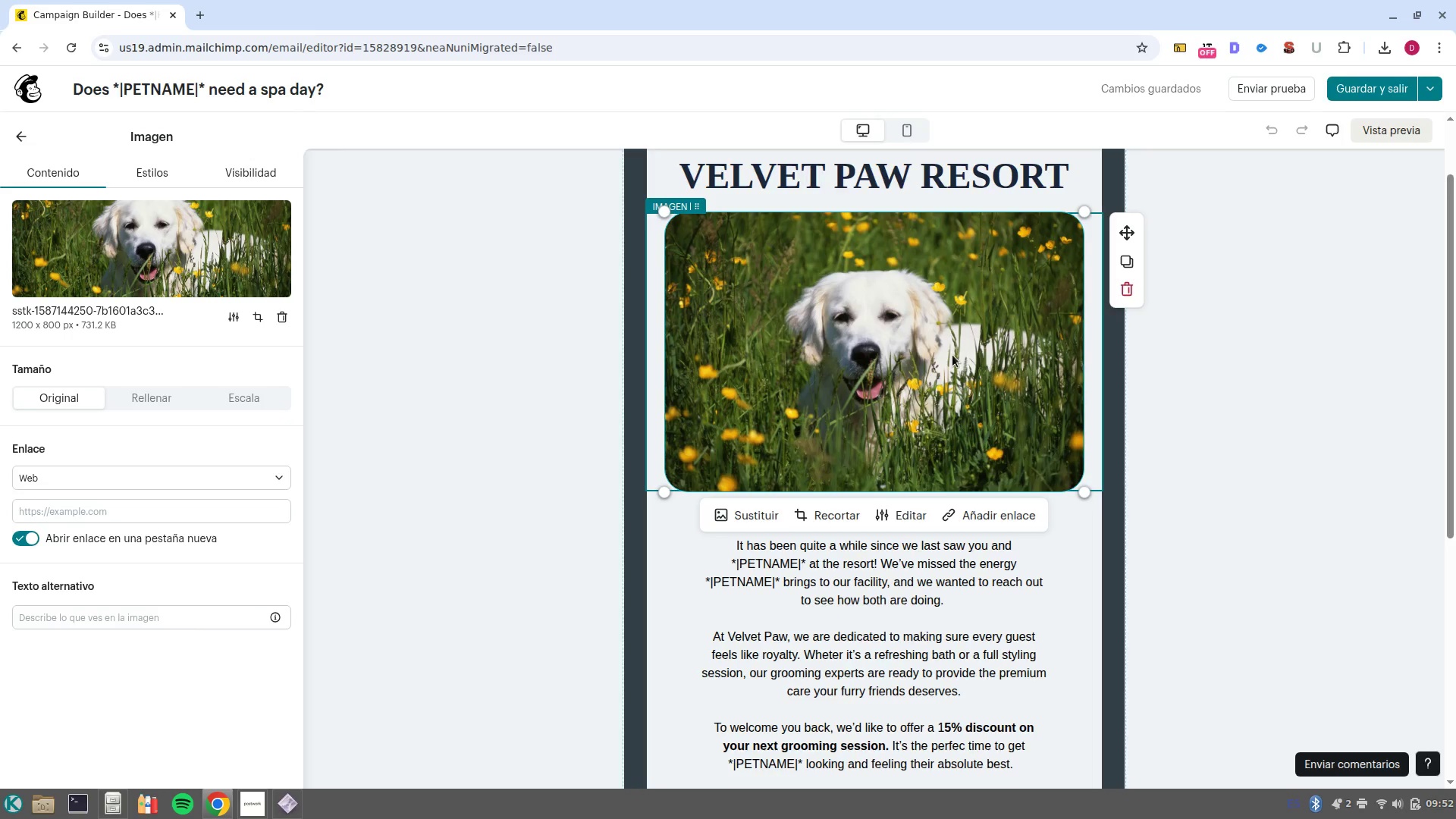 
wait(42.5)
 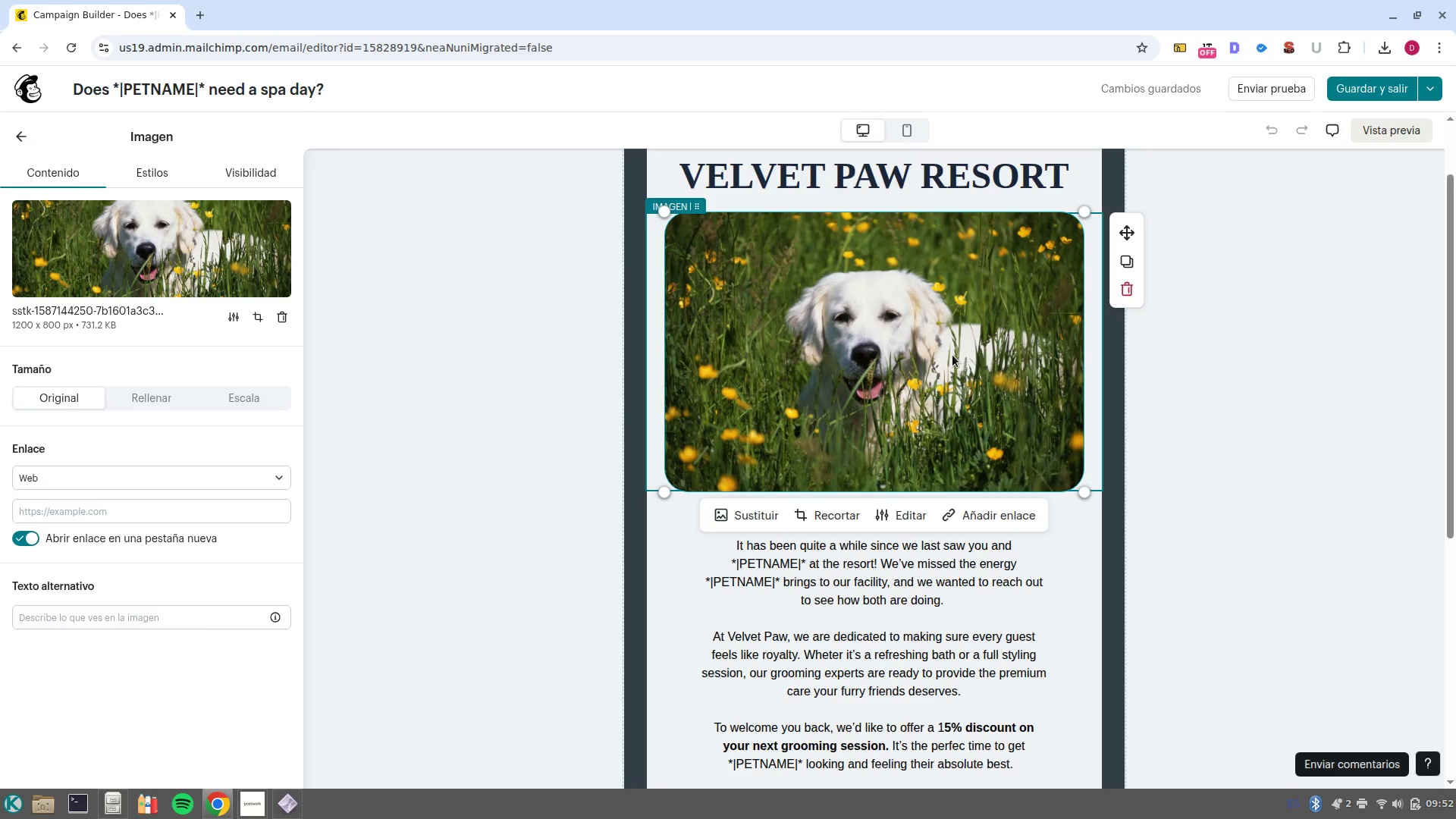 
scroll: coordinate [1063, 499], scroll_direction: down, amount: 2.0
 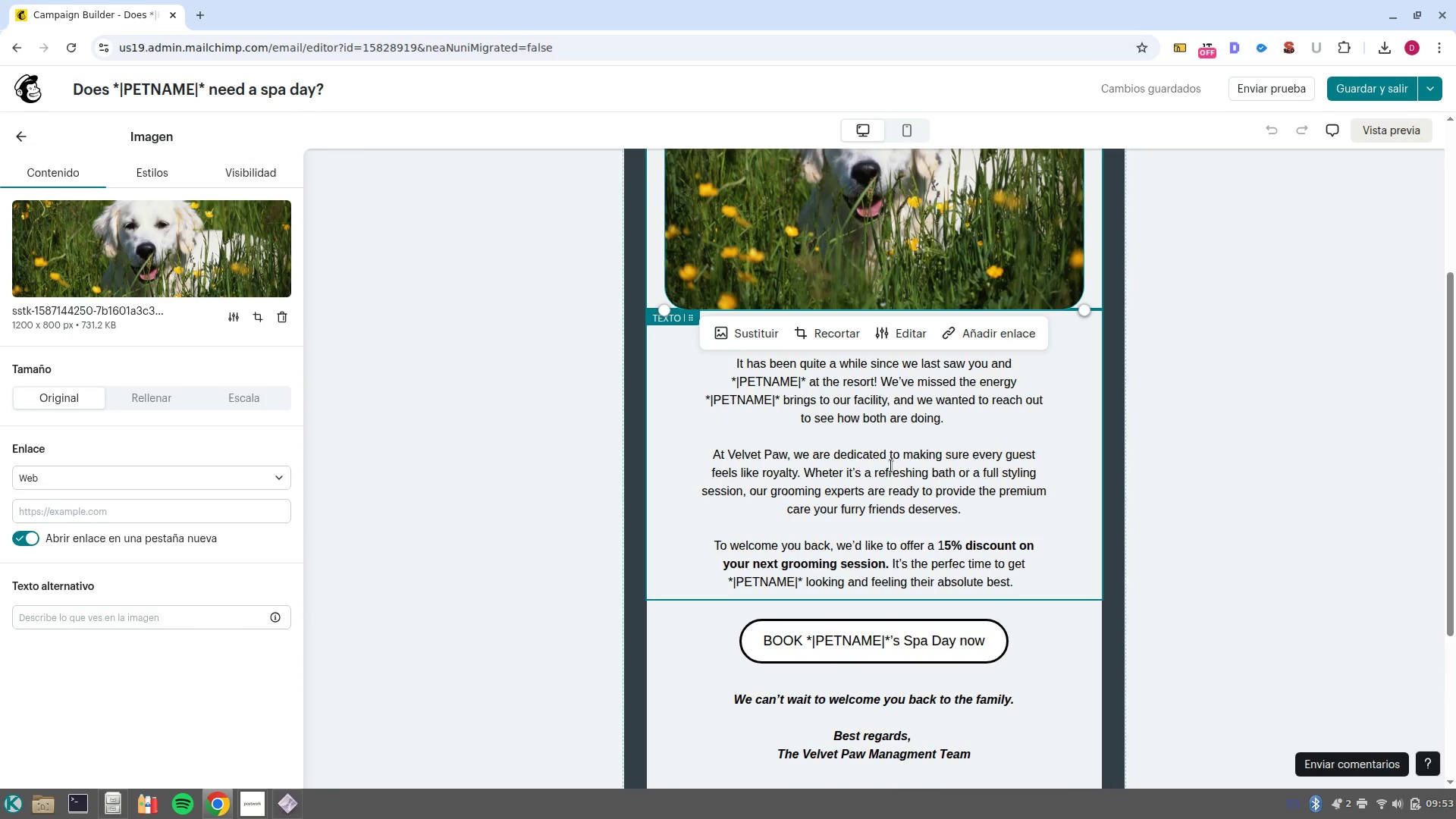 
left_click([891, 466])
 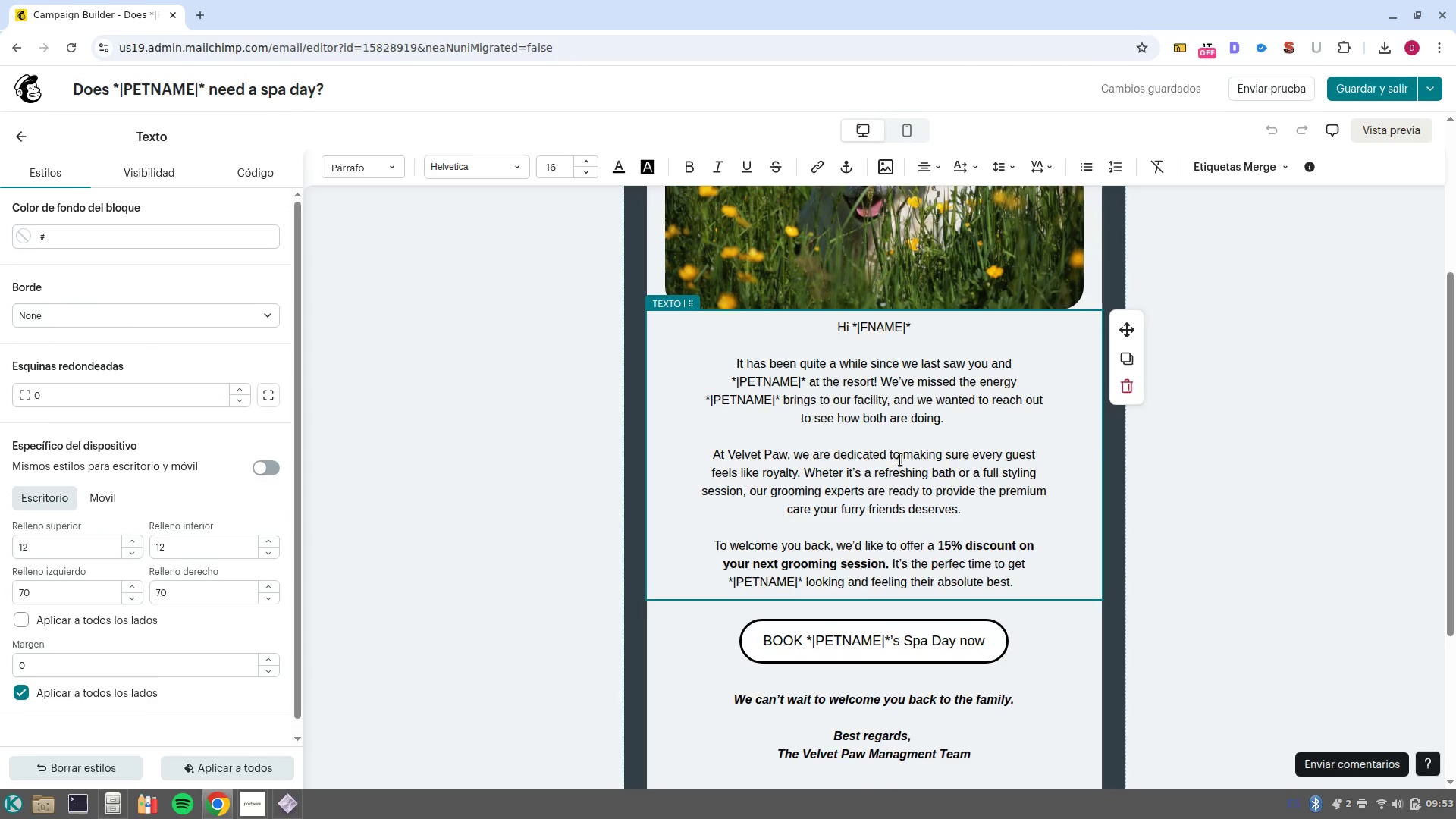 
scroll: coordinate [146, 550], scroll_direction: down, amount: 4.0
 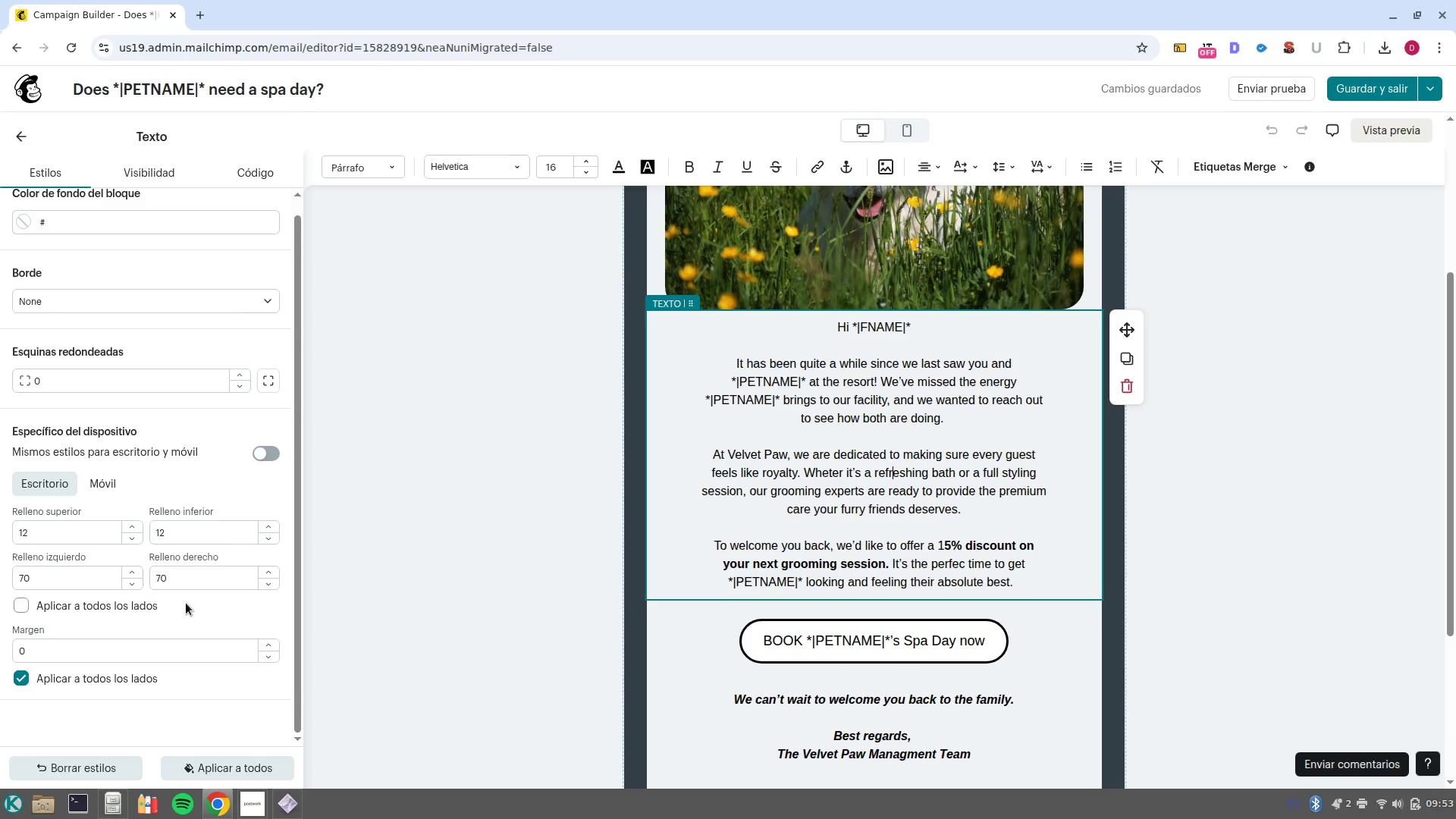 
scroll: coordinate [186, 603], scroll_direction: up, amount: 3.0
 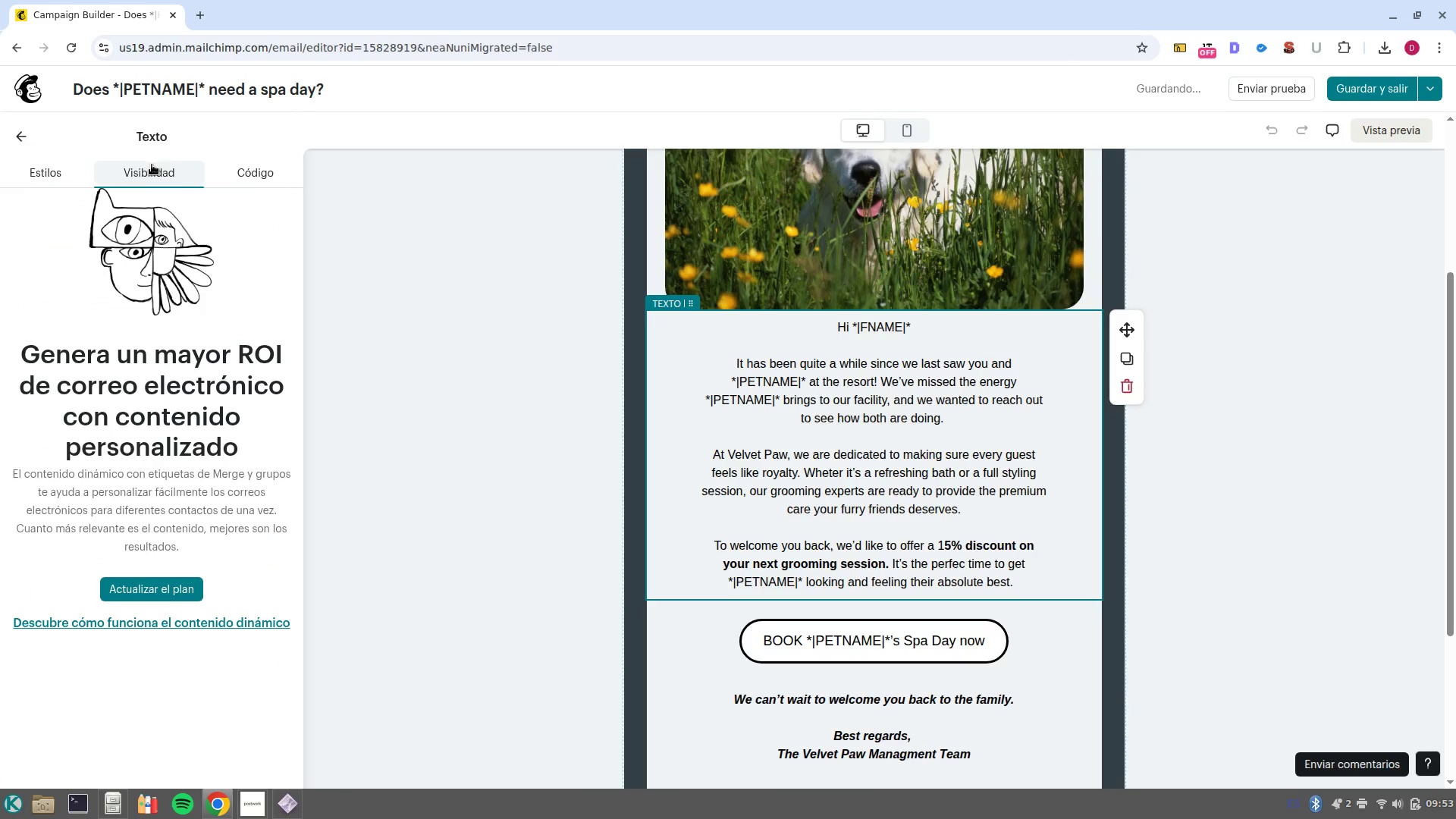 
left_click([42, 165])
 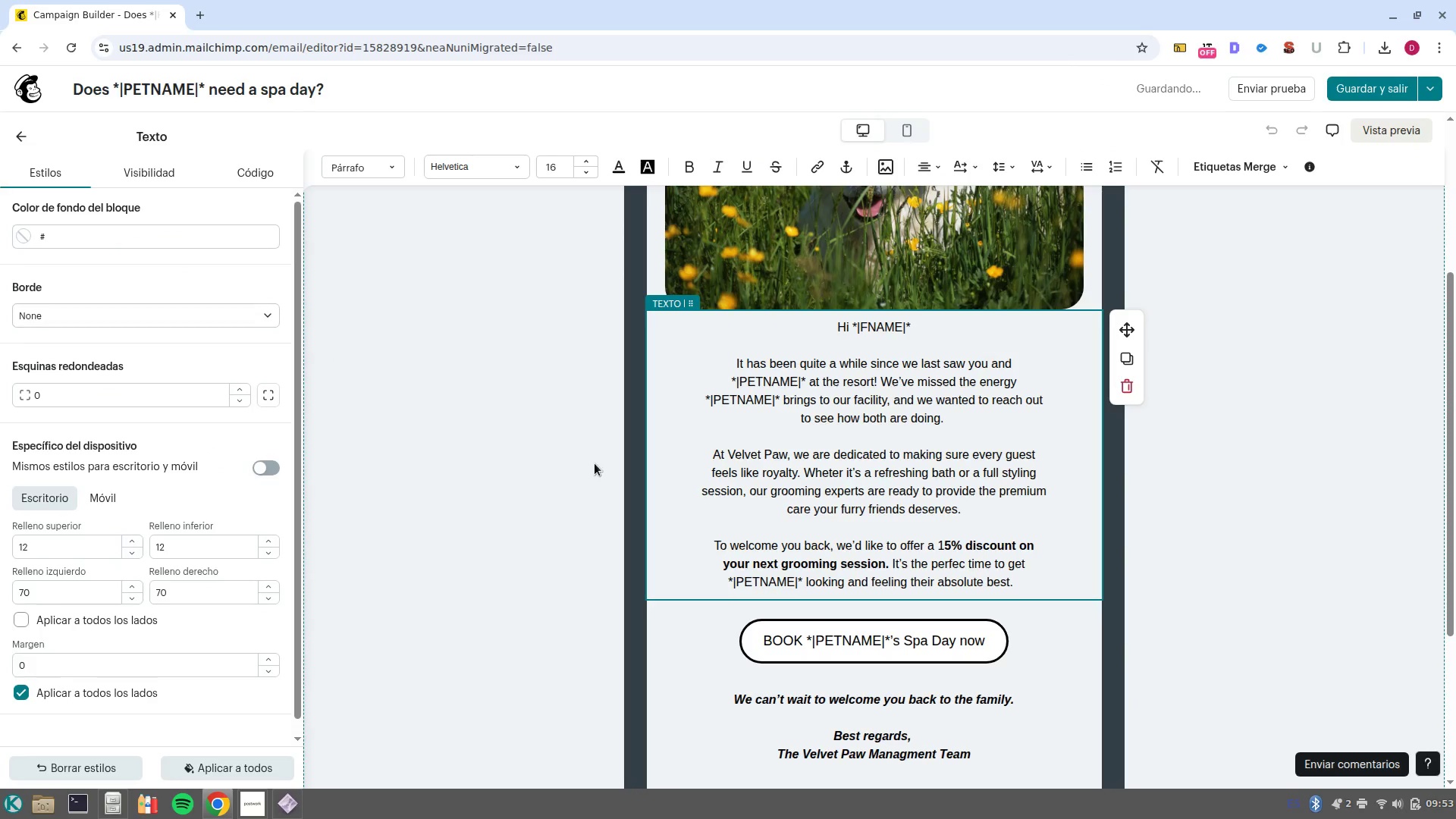 
scroll: coordinate [185, 660], scroll_direction: down, amount: 4.0
 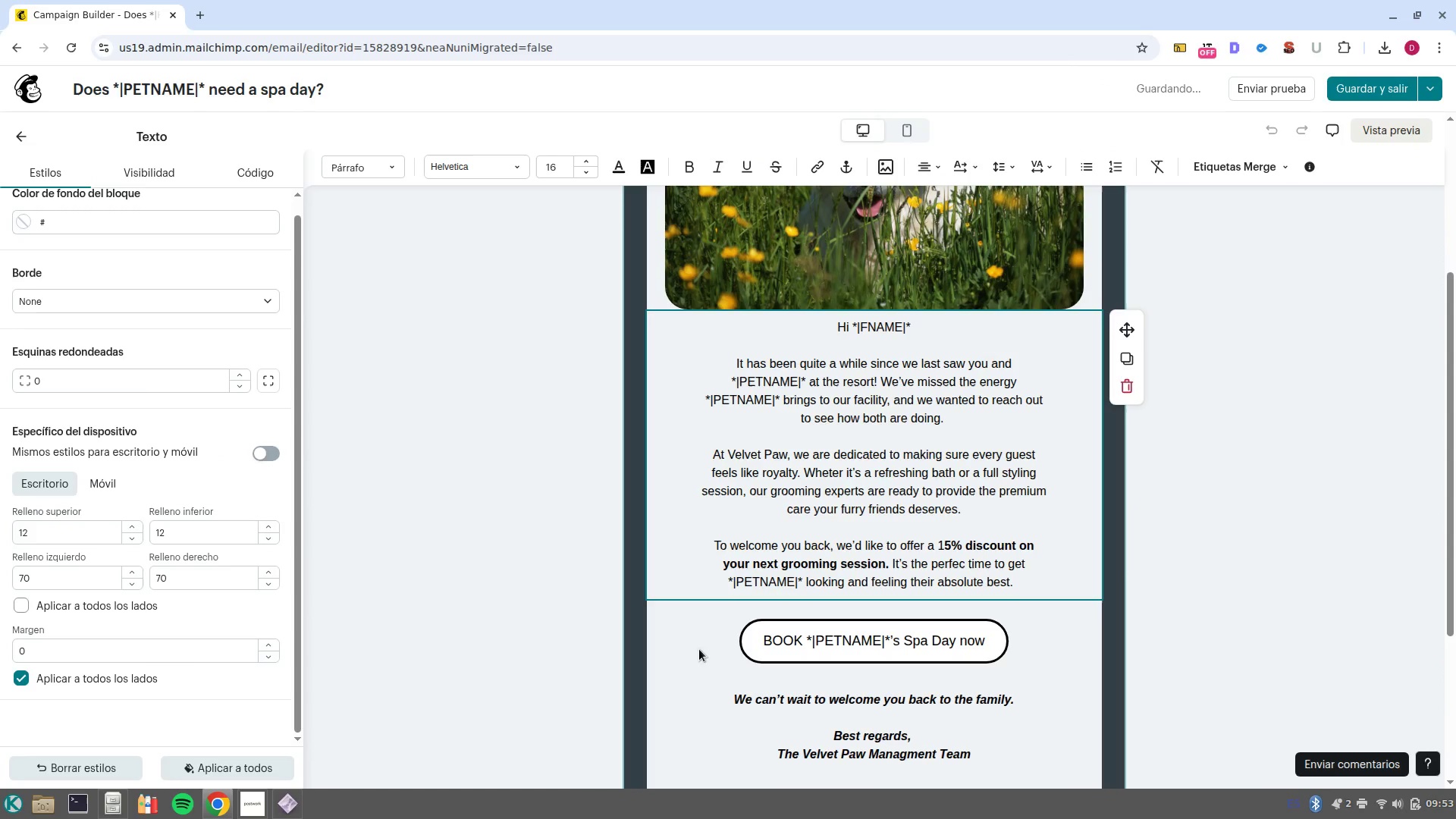 
scroll: coordinate [799, 579], scroll_direction: up, amount: 5.0
 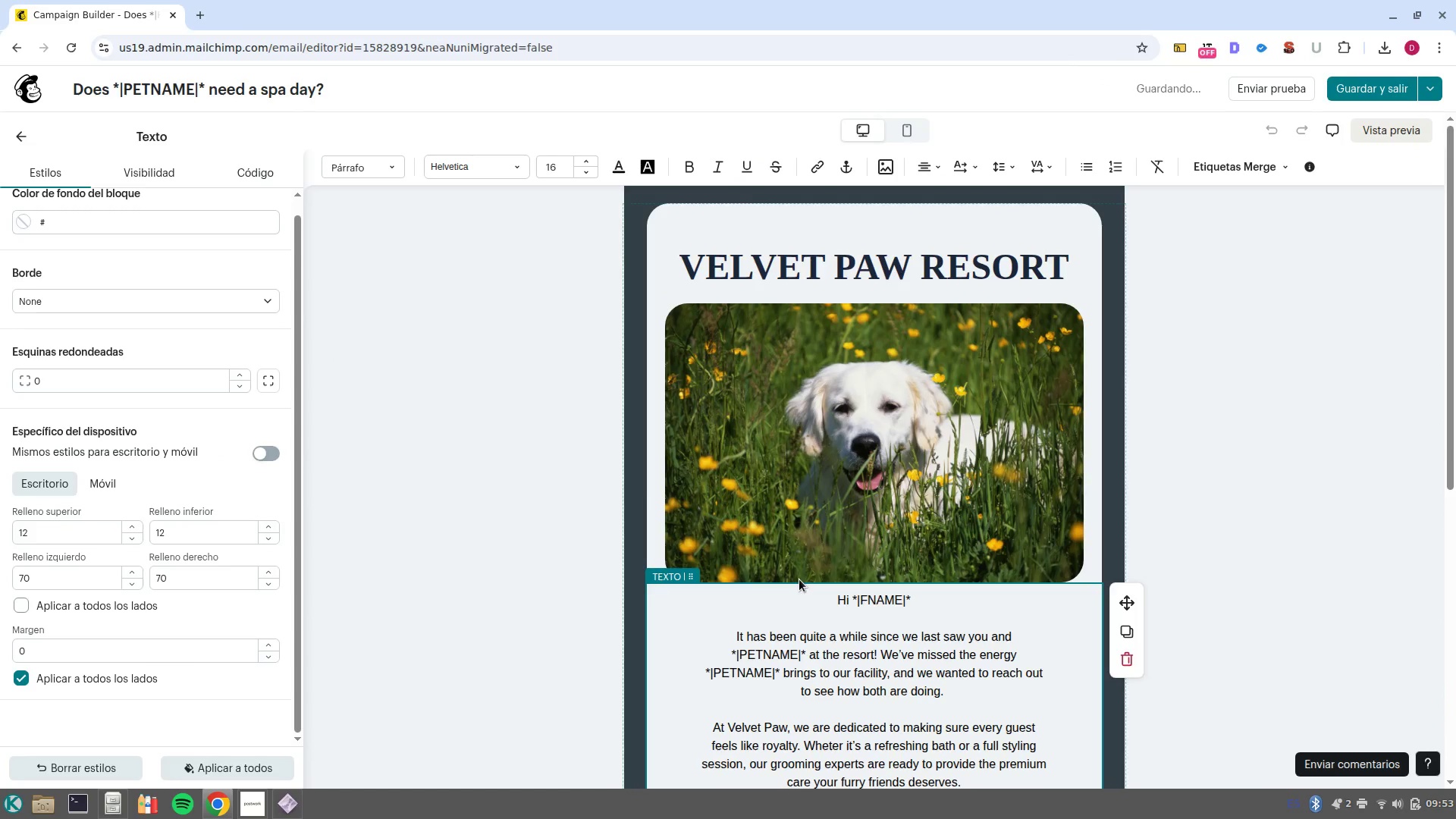 
scroll: coordinate [799, 579], scroll_direction: down, amount: 3.0
 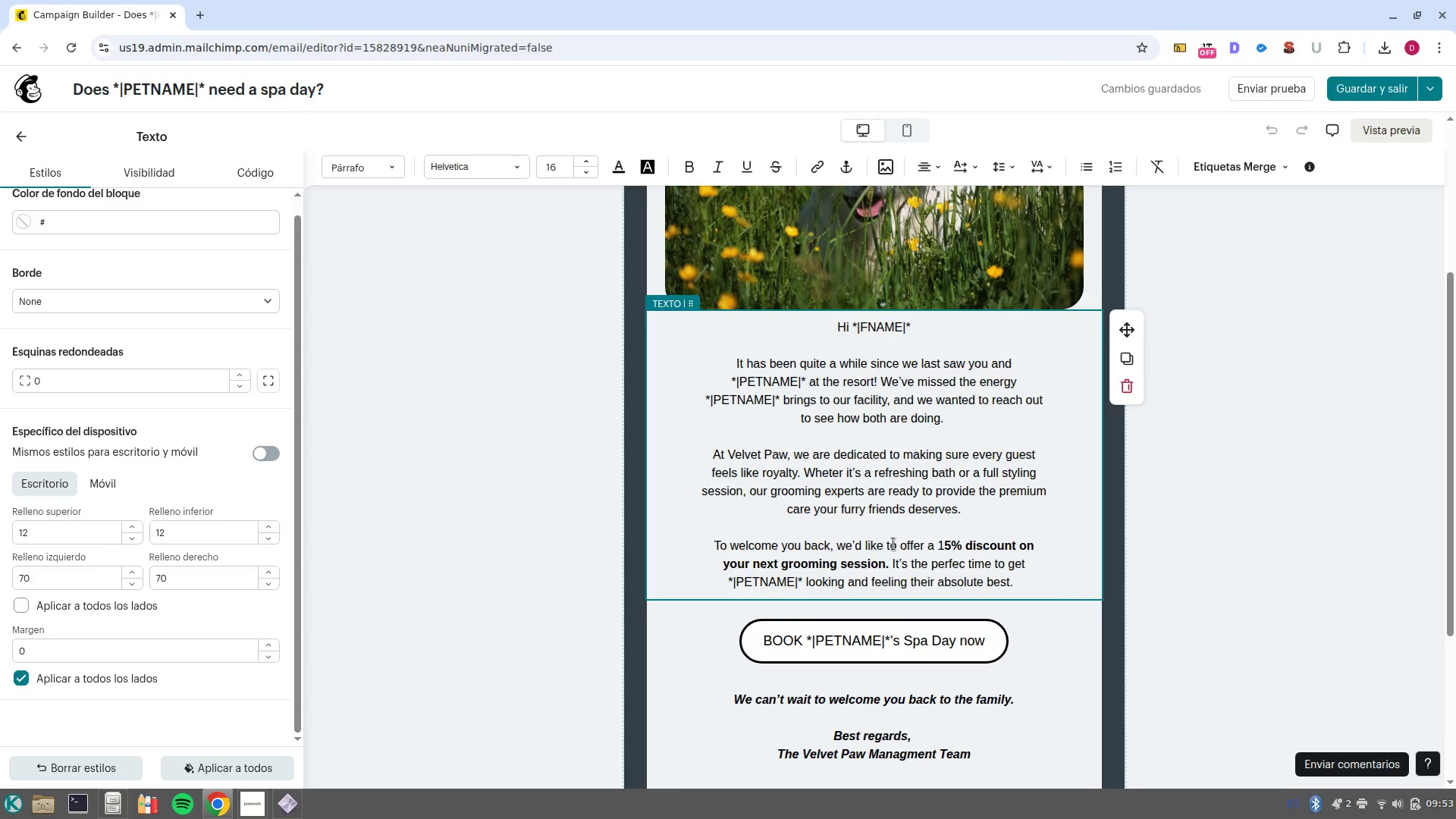 
wait(7.23)
 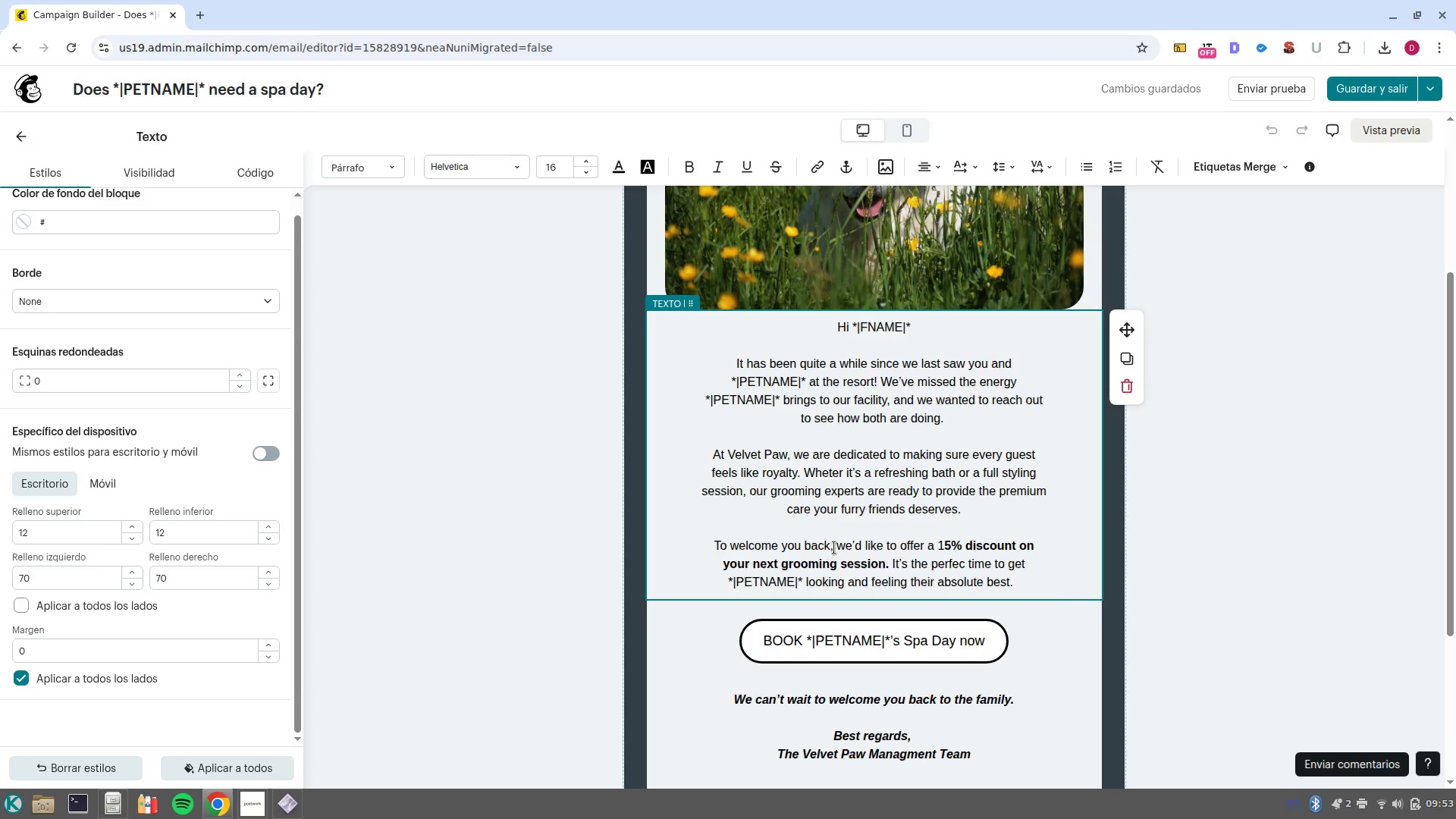 
left_click([940, 546])
 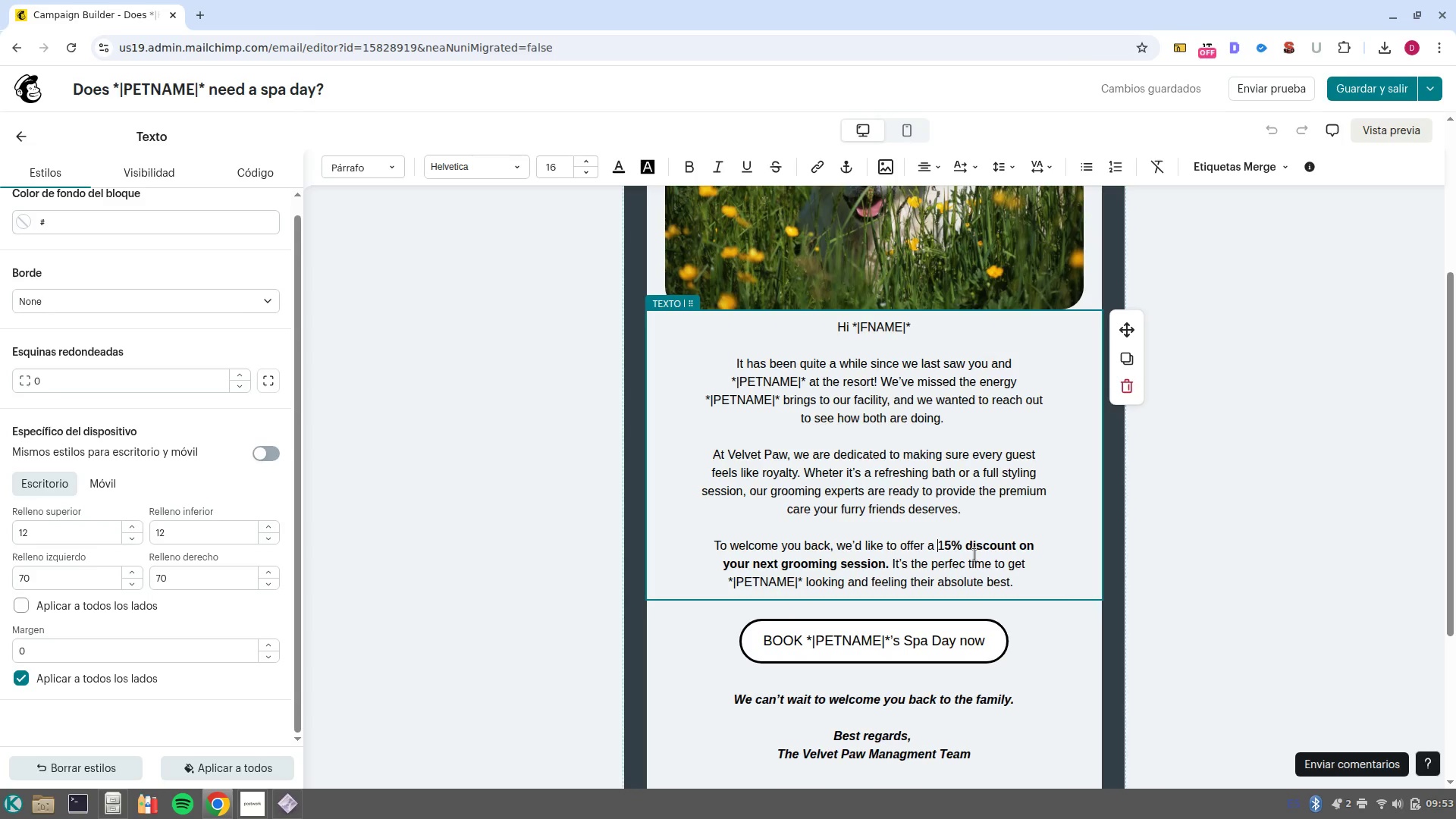 
key(NumpadEnter)
 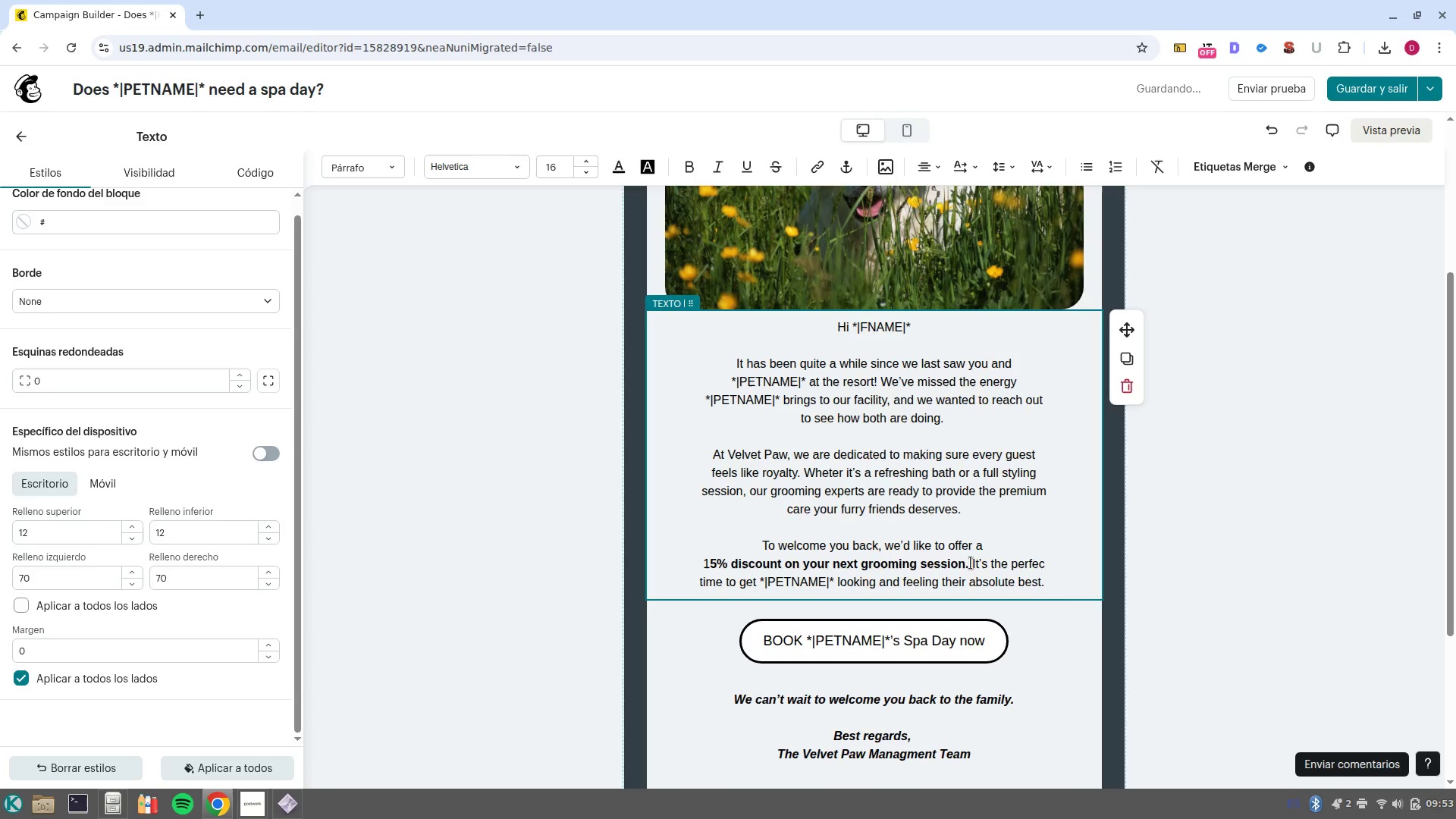 
left_click([965, 570])
 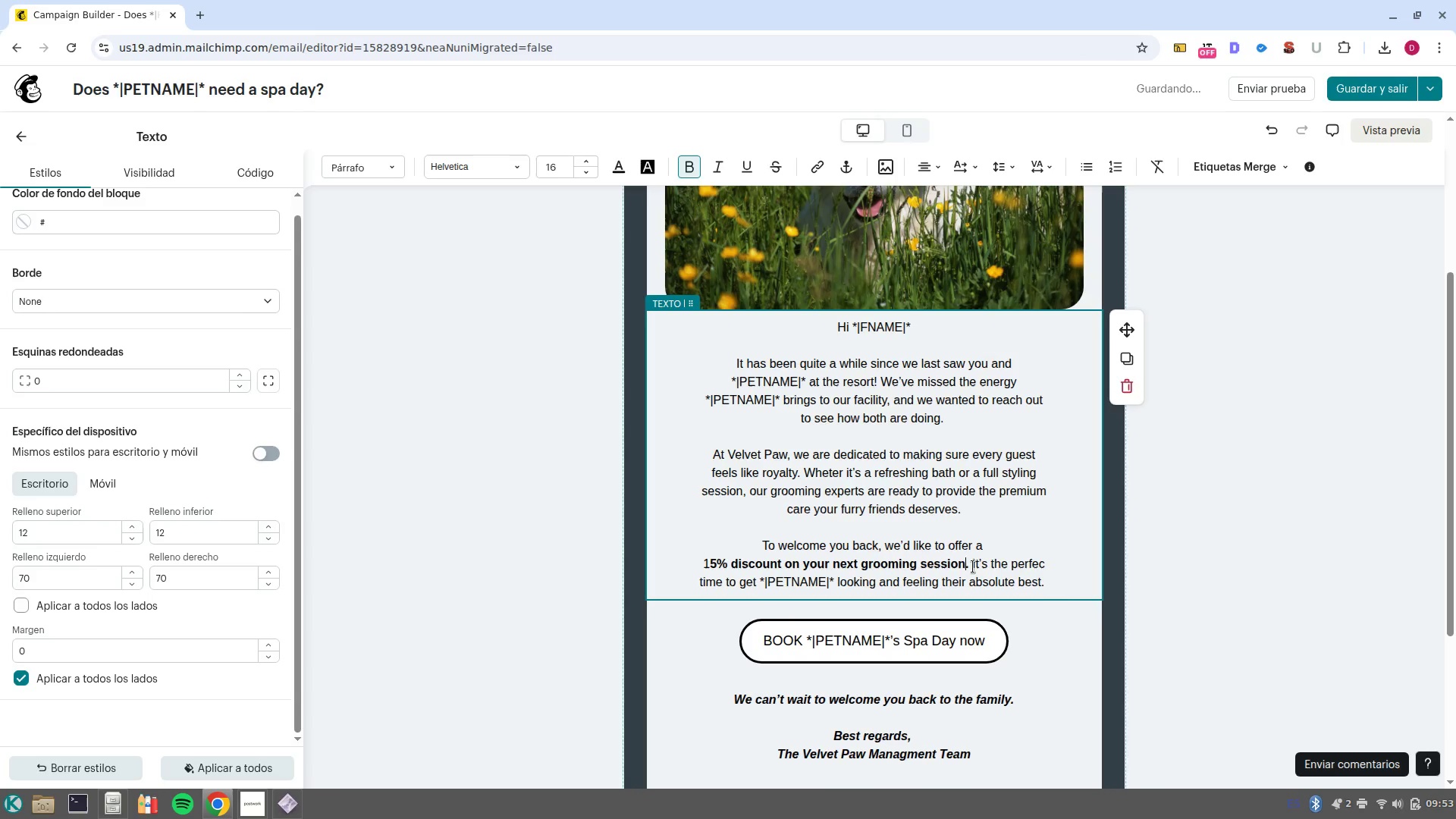 
left_click([973, 566])
 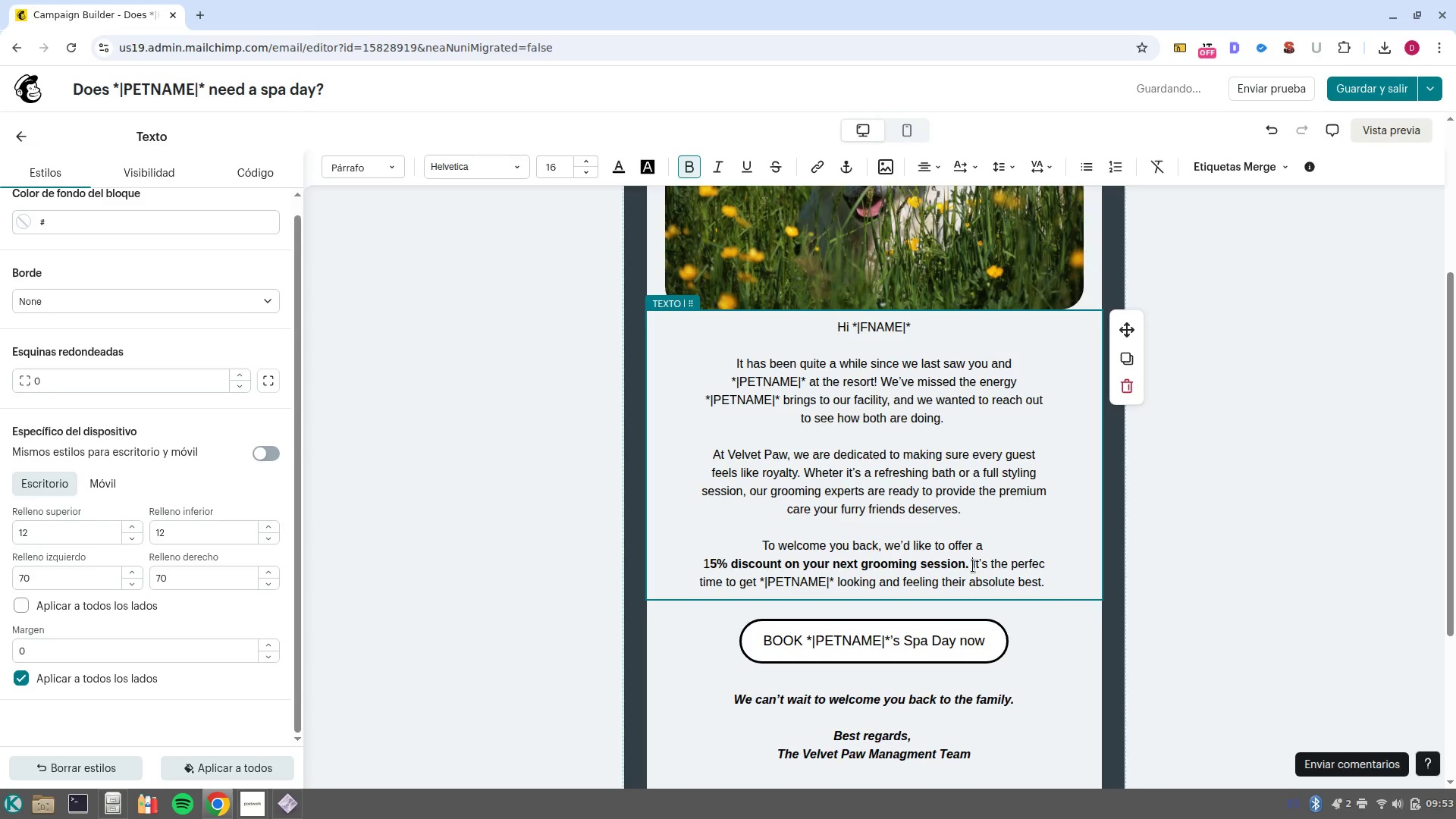 
key(NumpadEnter)
 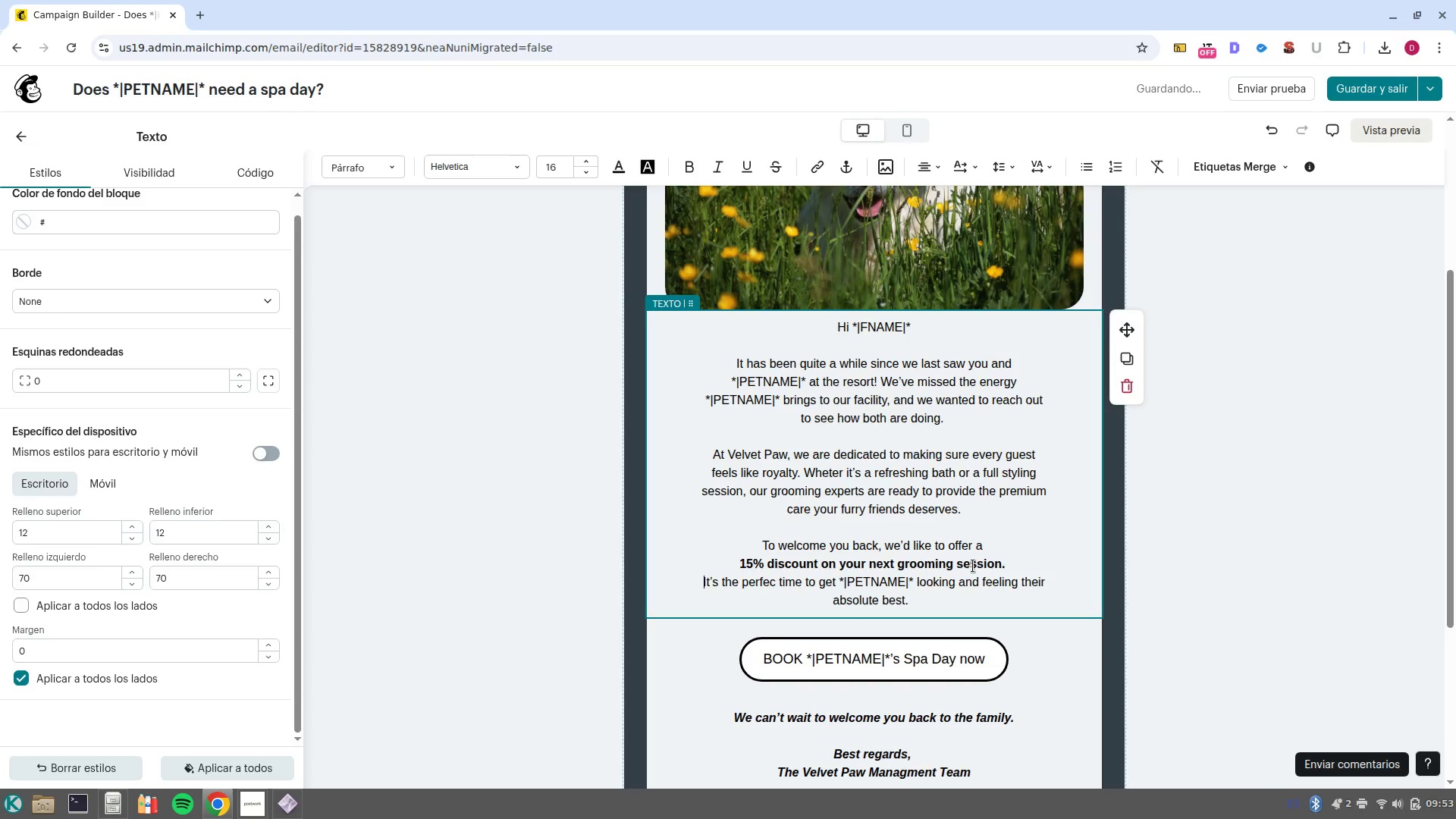 
key(NumpadEnter)
 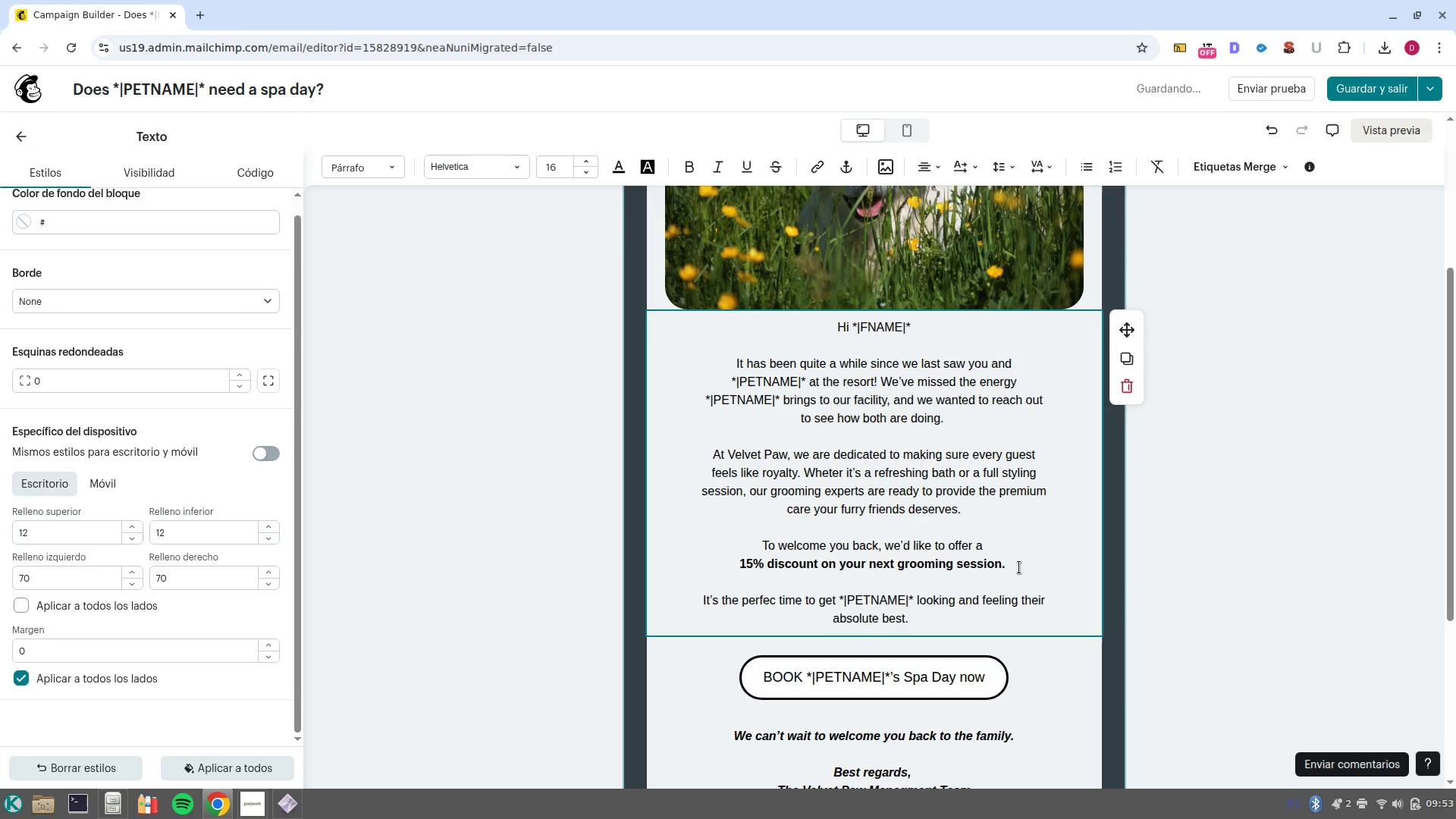 
left_click_drag(start_coordinate=[1019, 569], to_coordinate=[708, 566])
 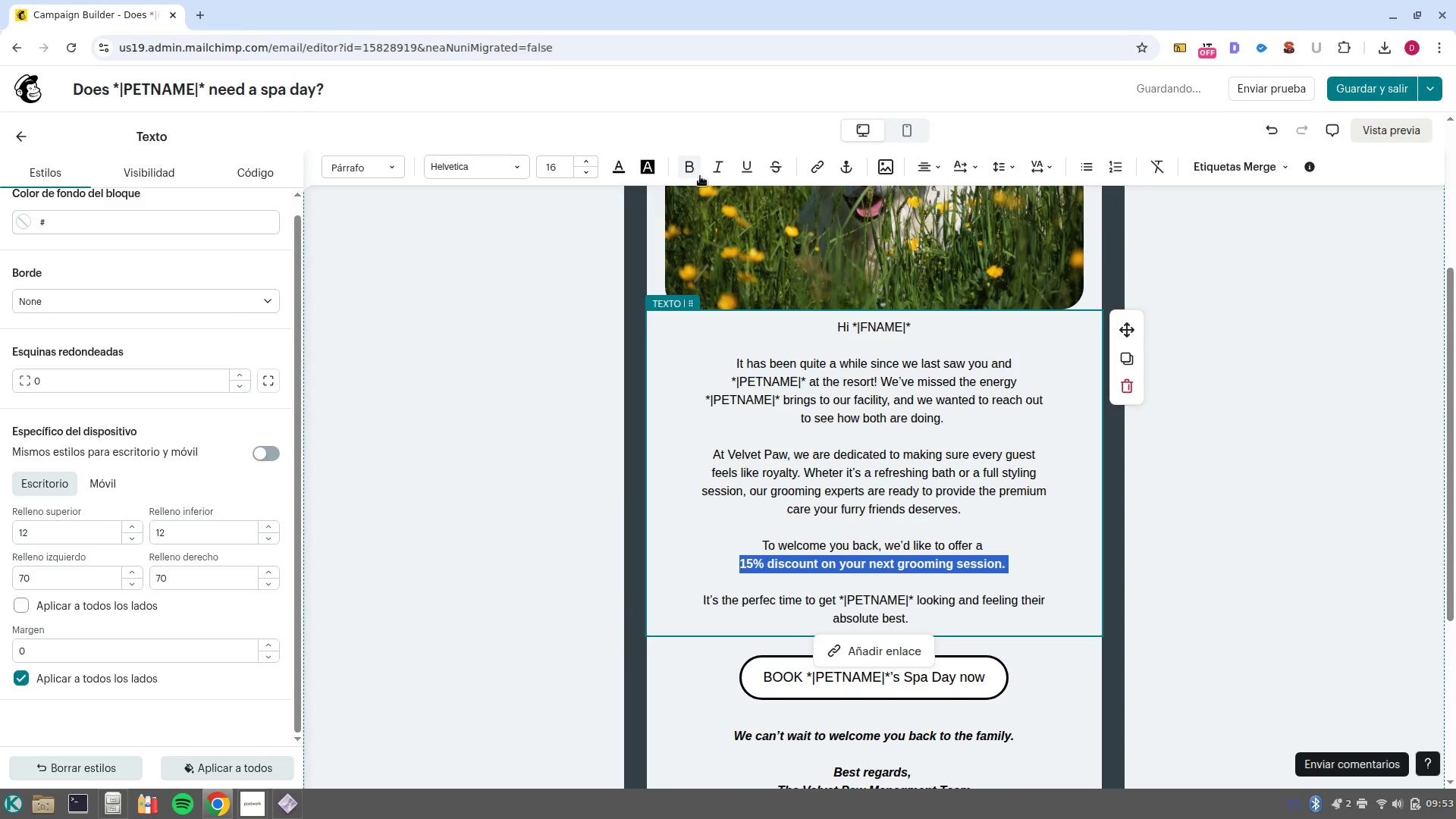 
left_click([717, 166])
 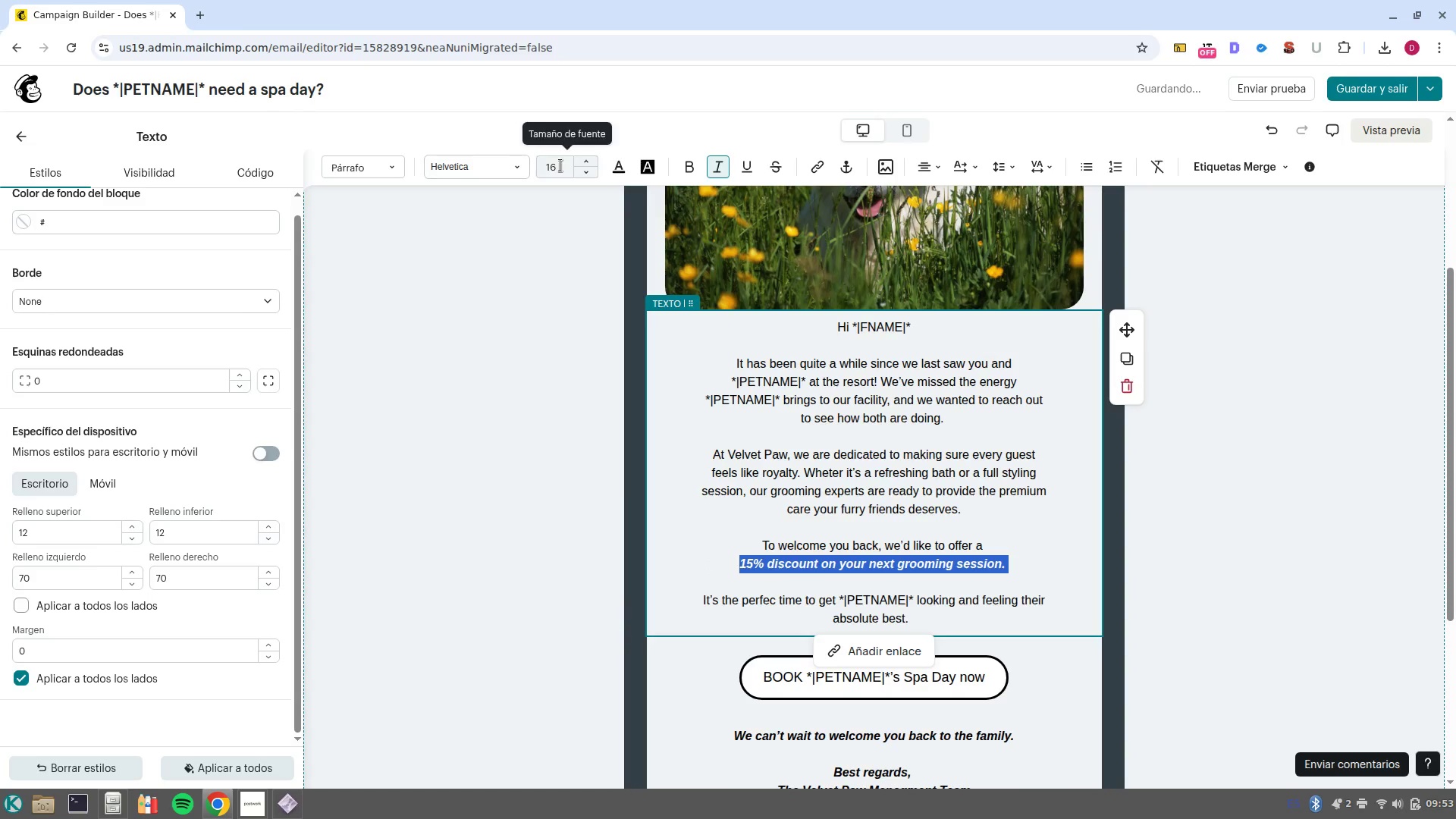 
left_click([565, 163])
 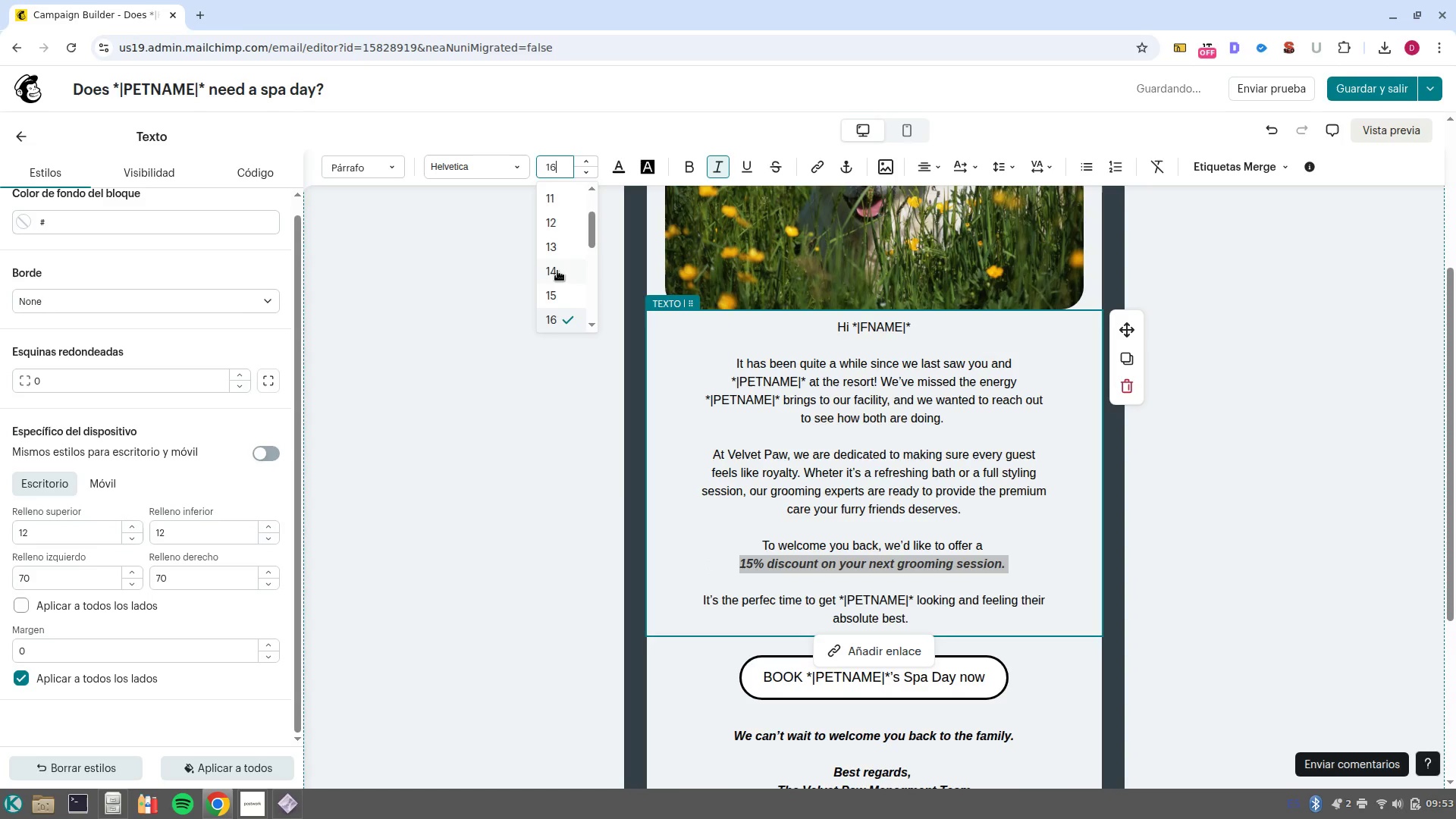 
scroll: coordinate [562, 309], scroll_direction: down, amount: 2.0
 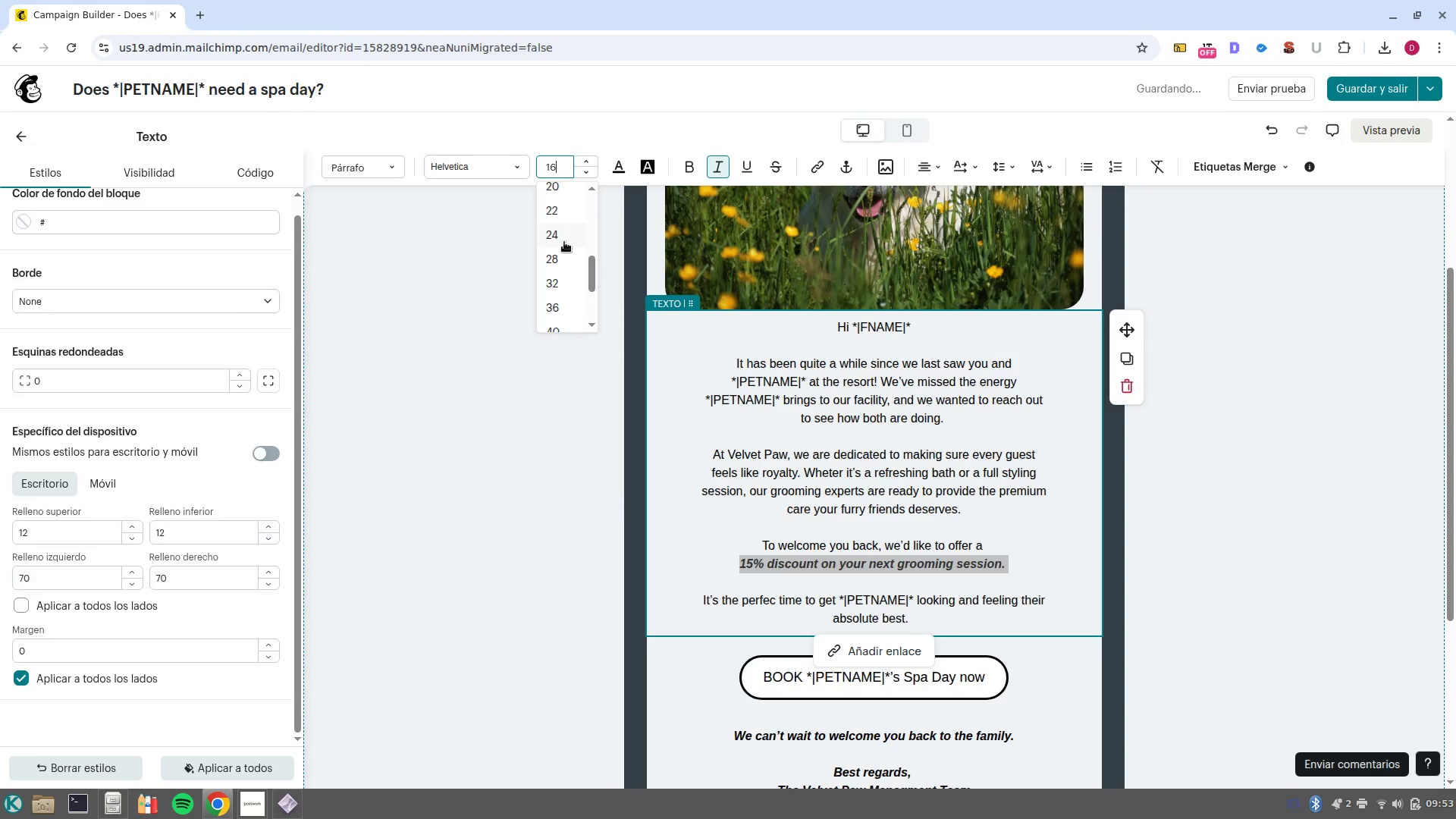 
left_click([564, 242])
 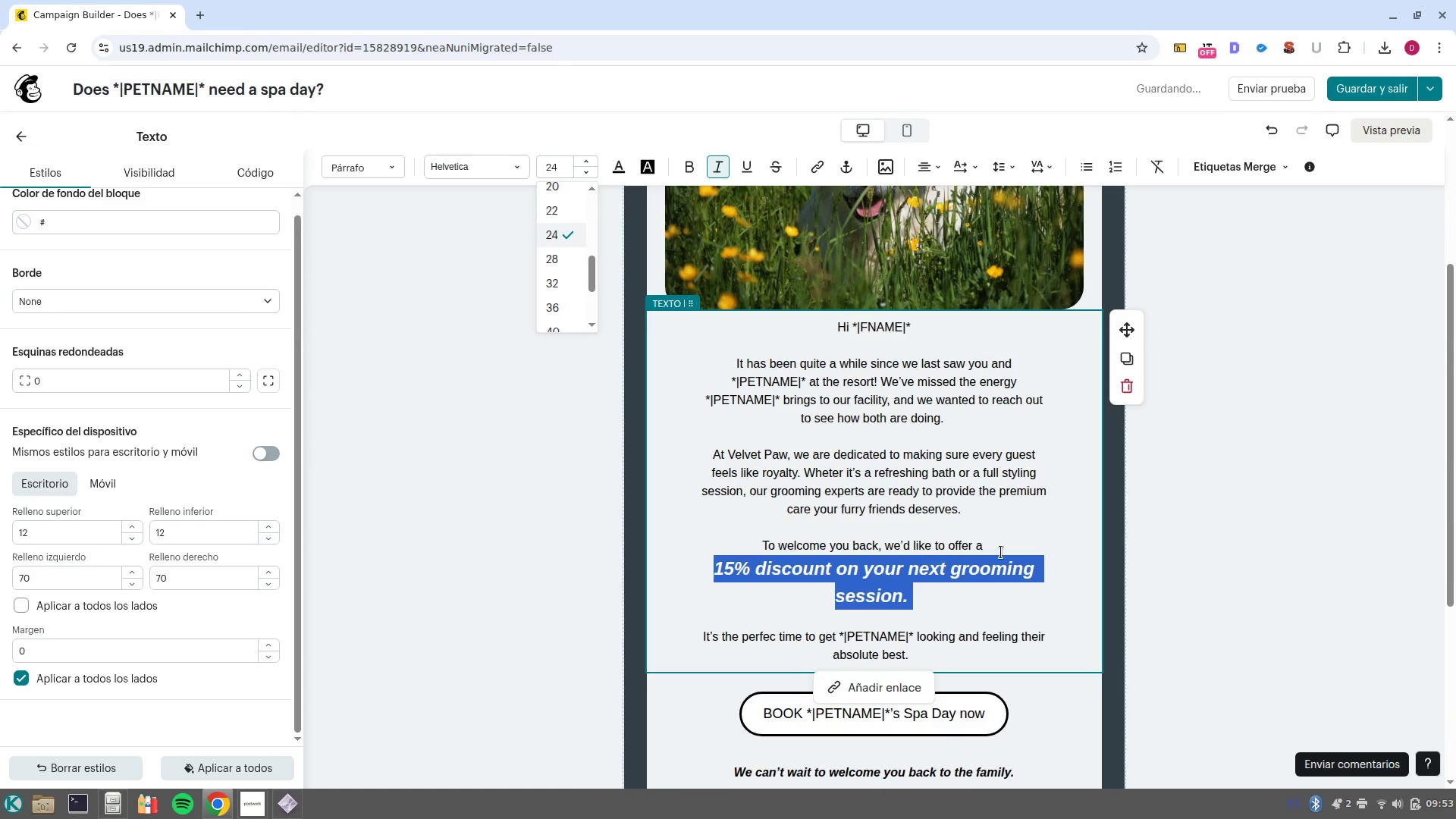 
left_click([994, 546])
 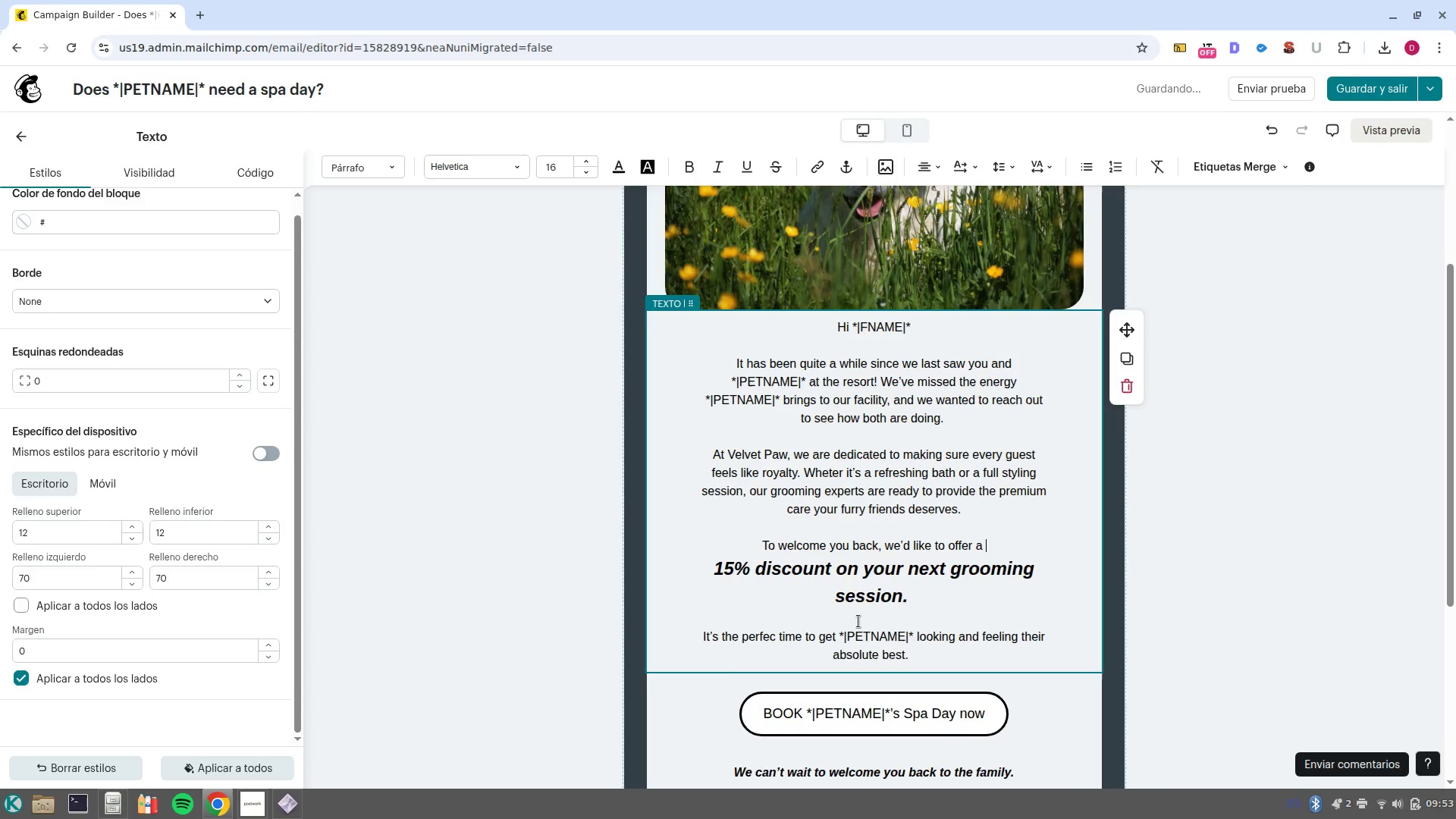 
left_click([861, 619])
 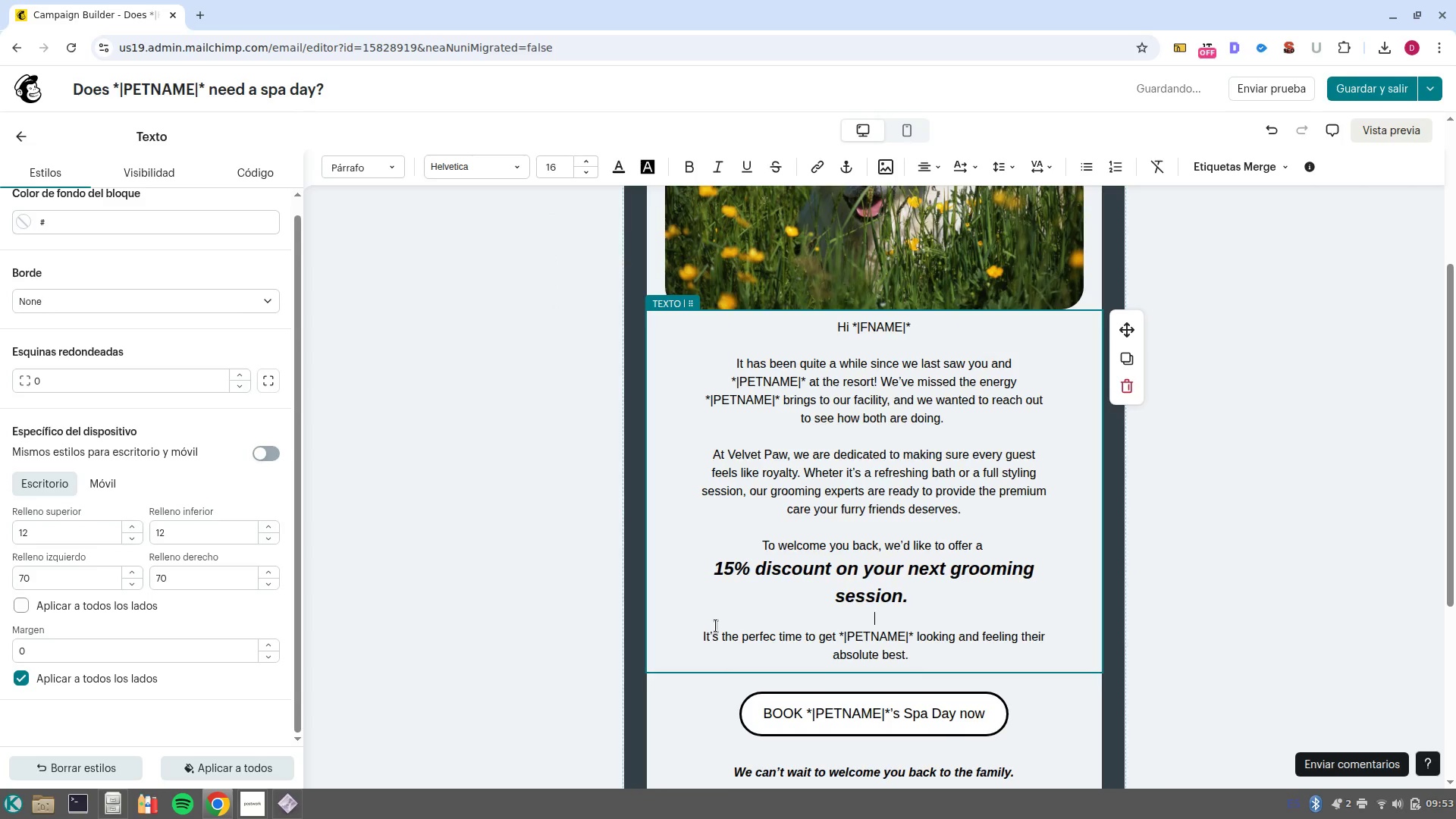 
key(Backspace)
 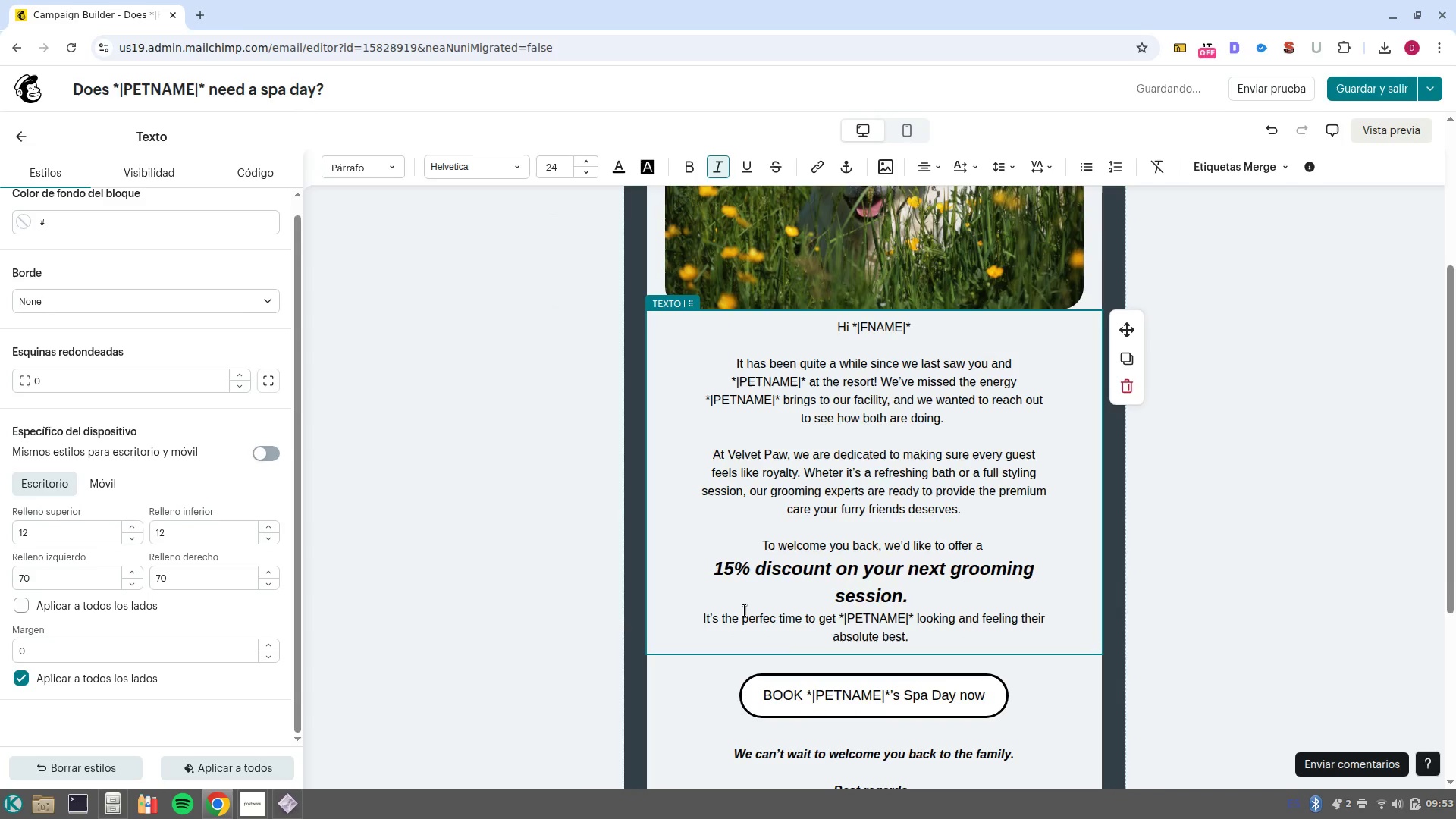 
key(NumpadEnter)
 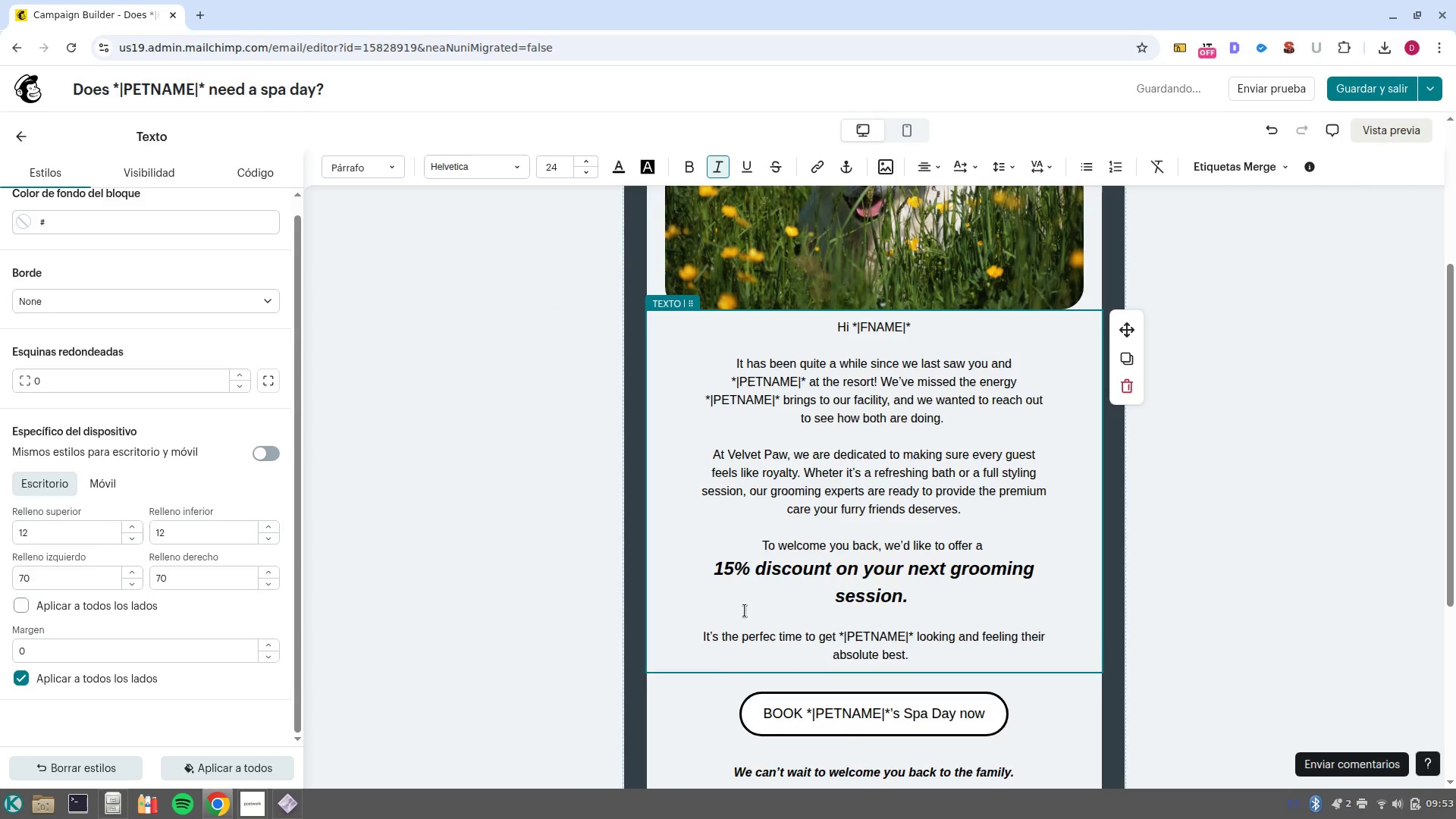 
scroll: coordinate [1009, 609], scroll_direction: down, amount: 1.0
 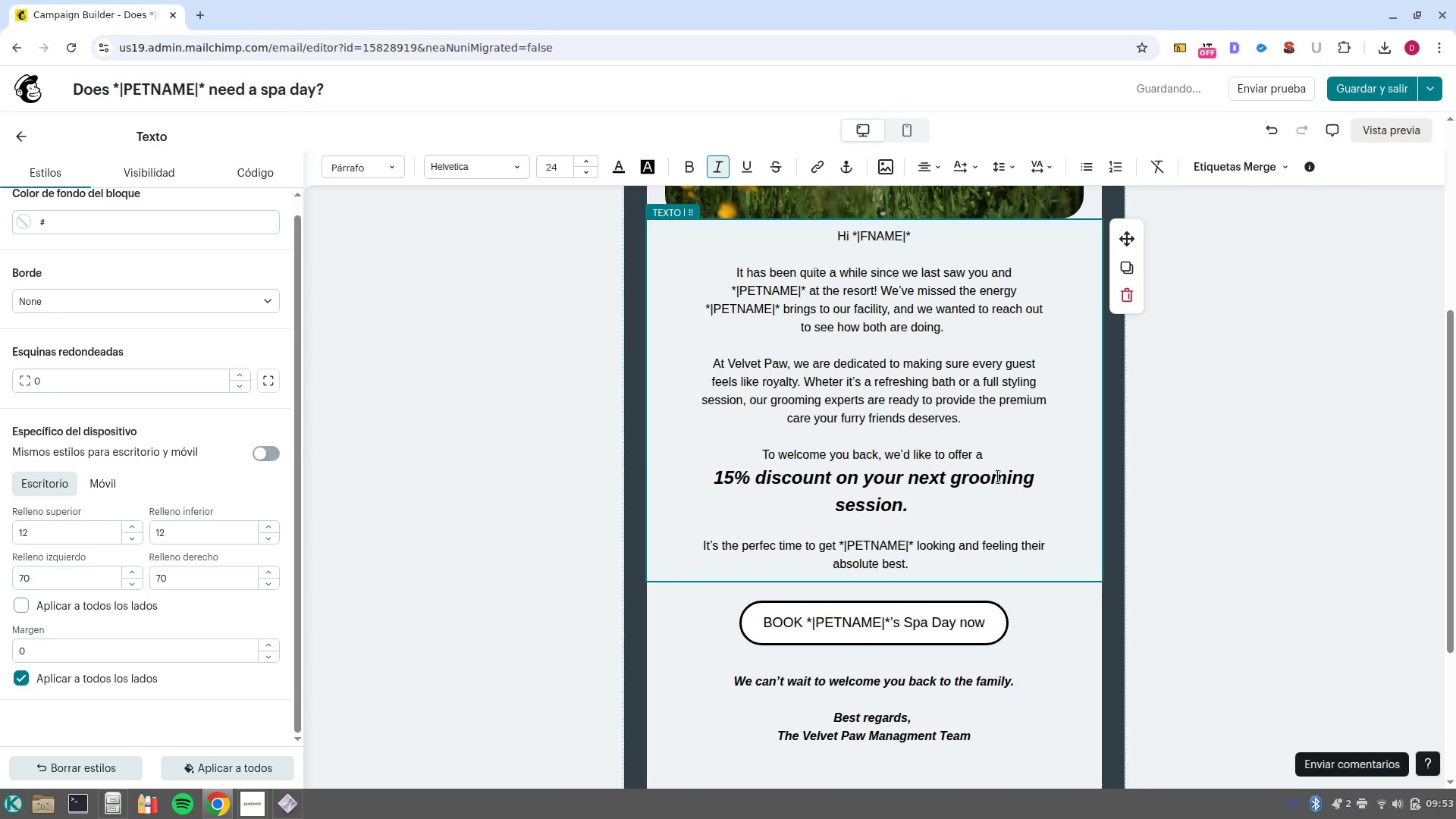 
left_click([1017, 475])
 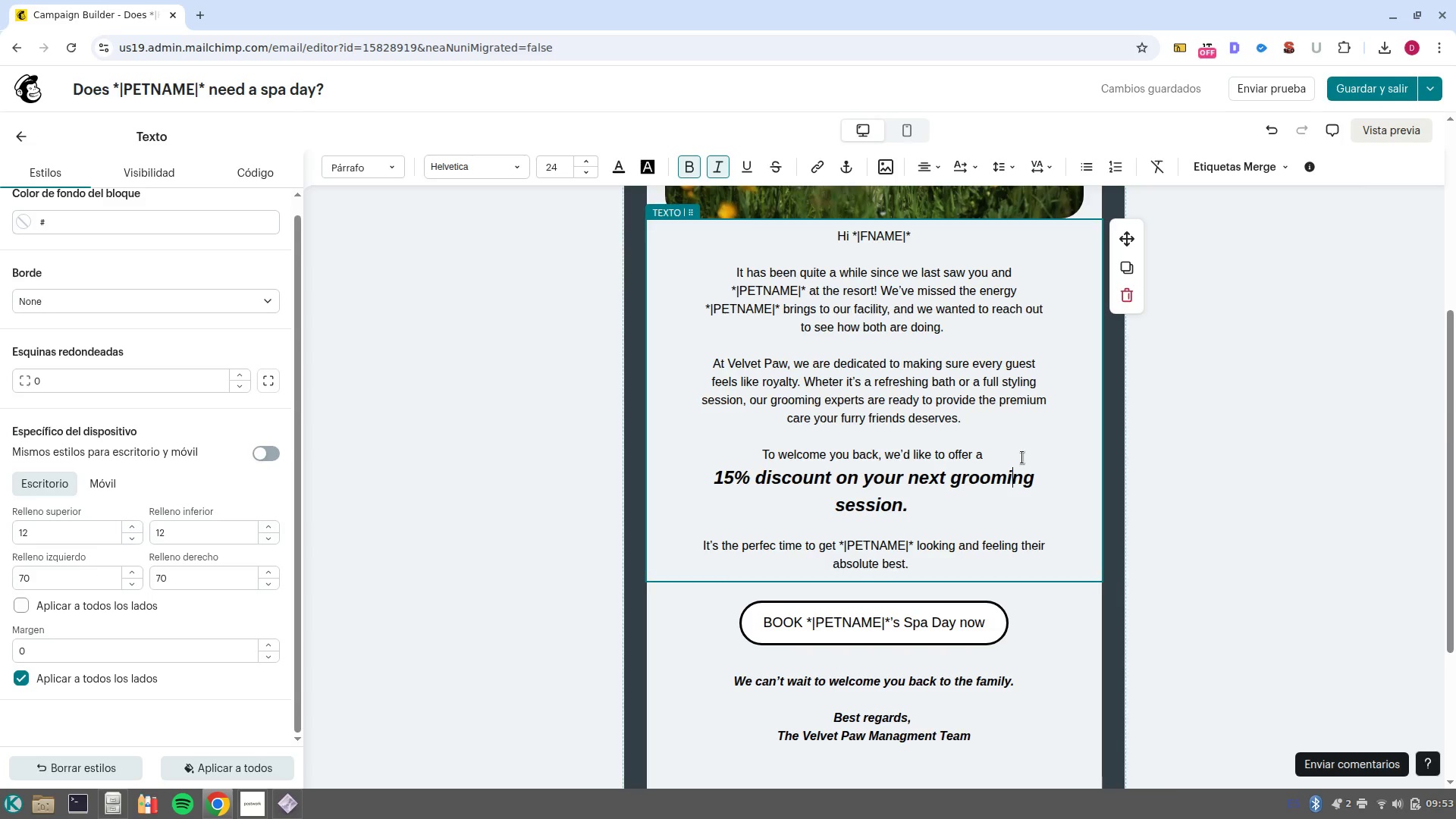 
left_click([1021, 453])
 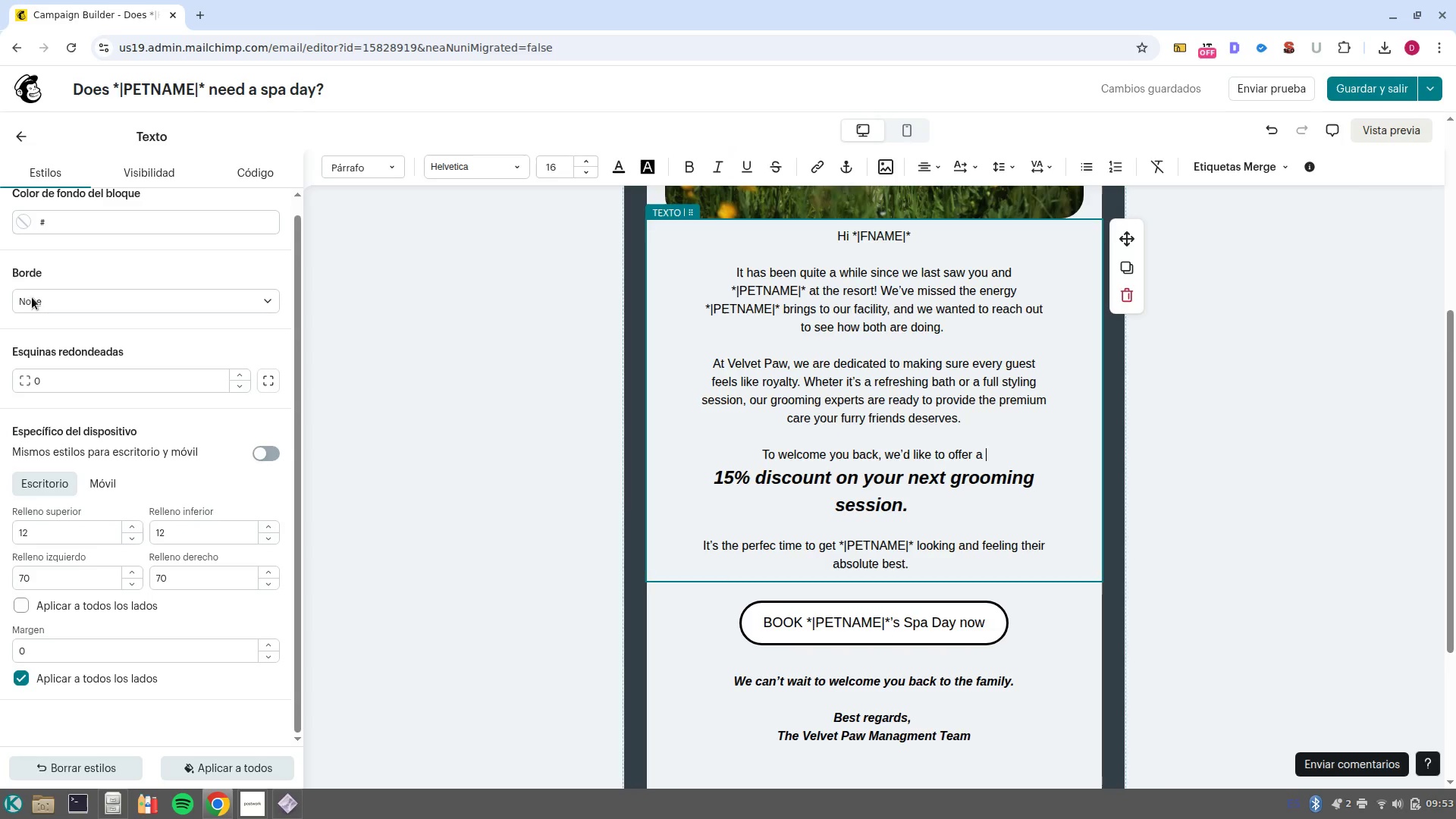 
mouse_move([41, 167])
 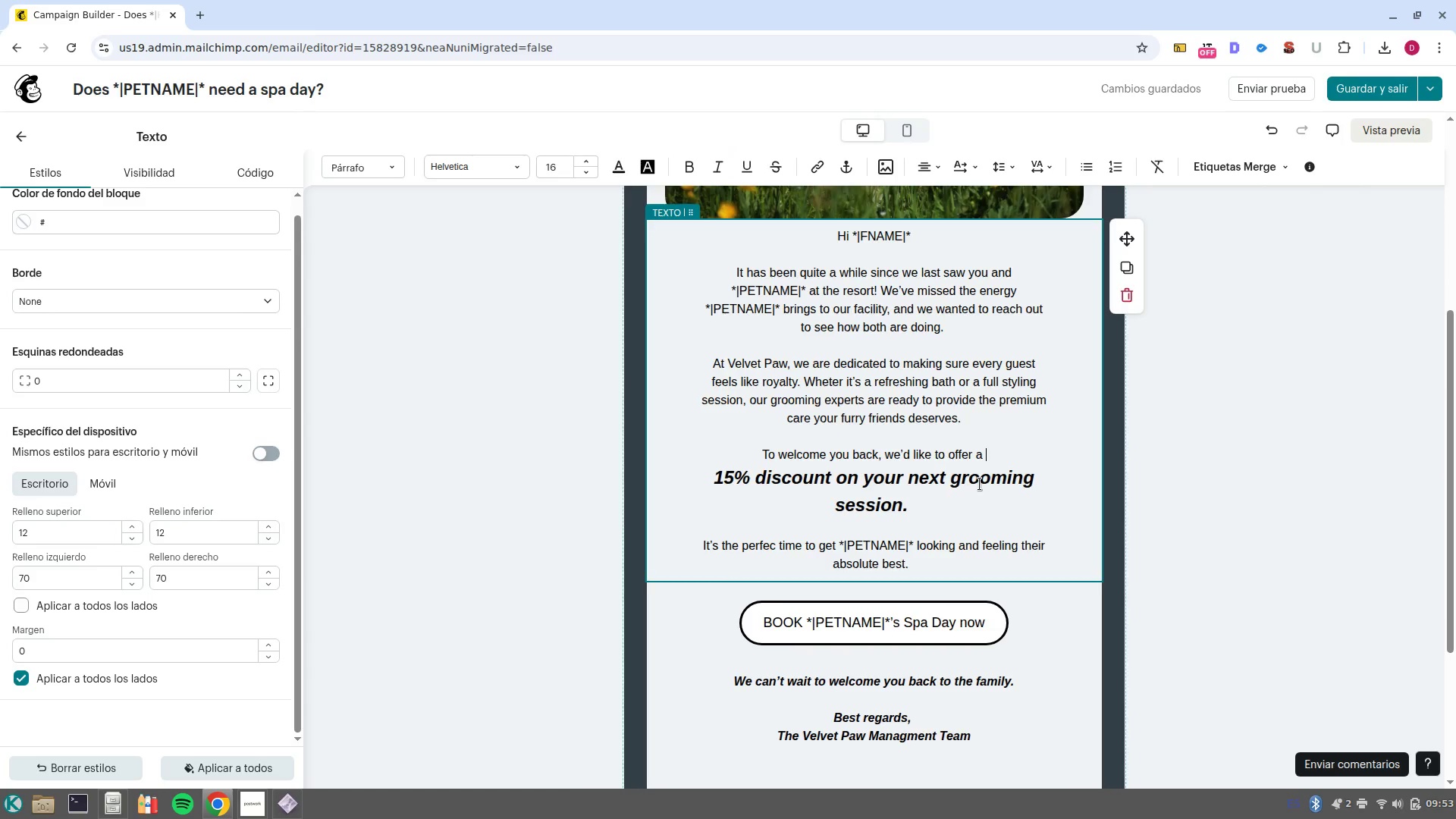 
left_click_drag(start_coordinate=[916, 506], to_coordinate=[659, 481])
 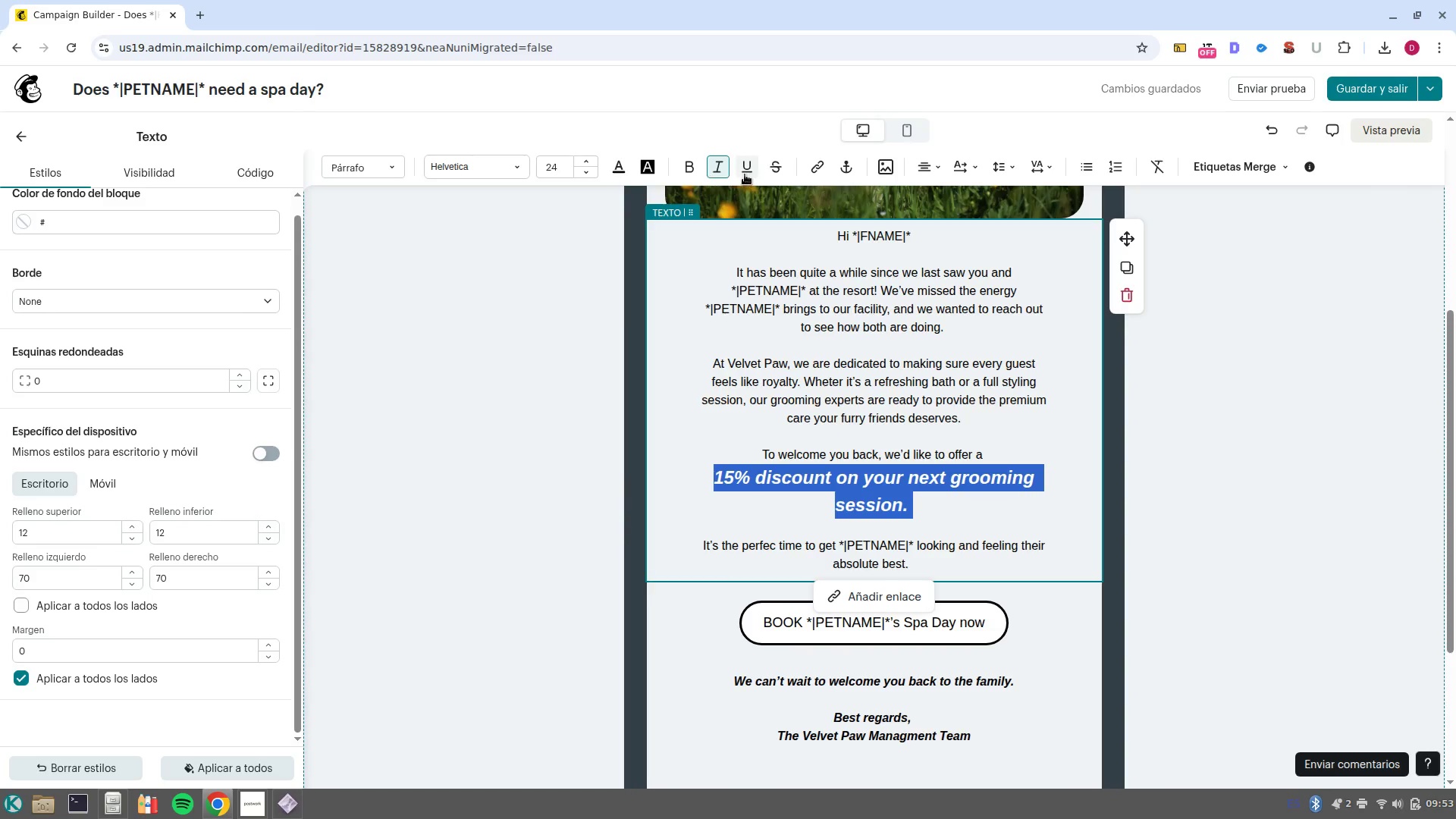 
left_click([748, 171])
 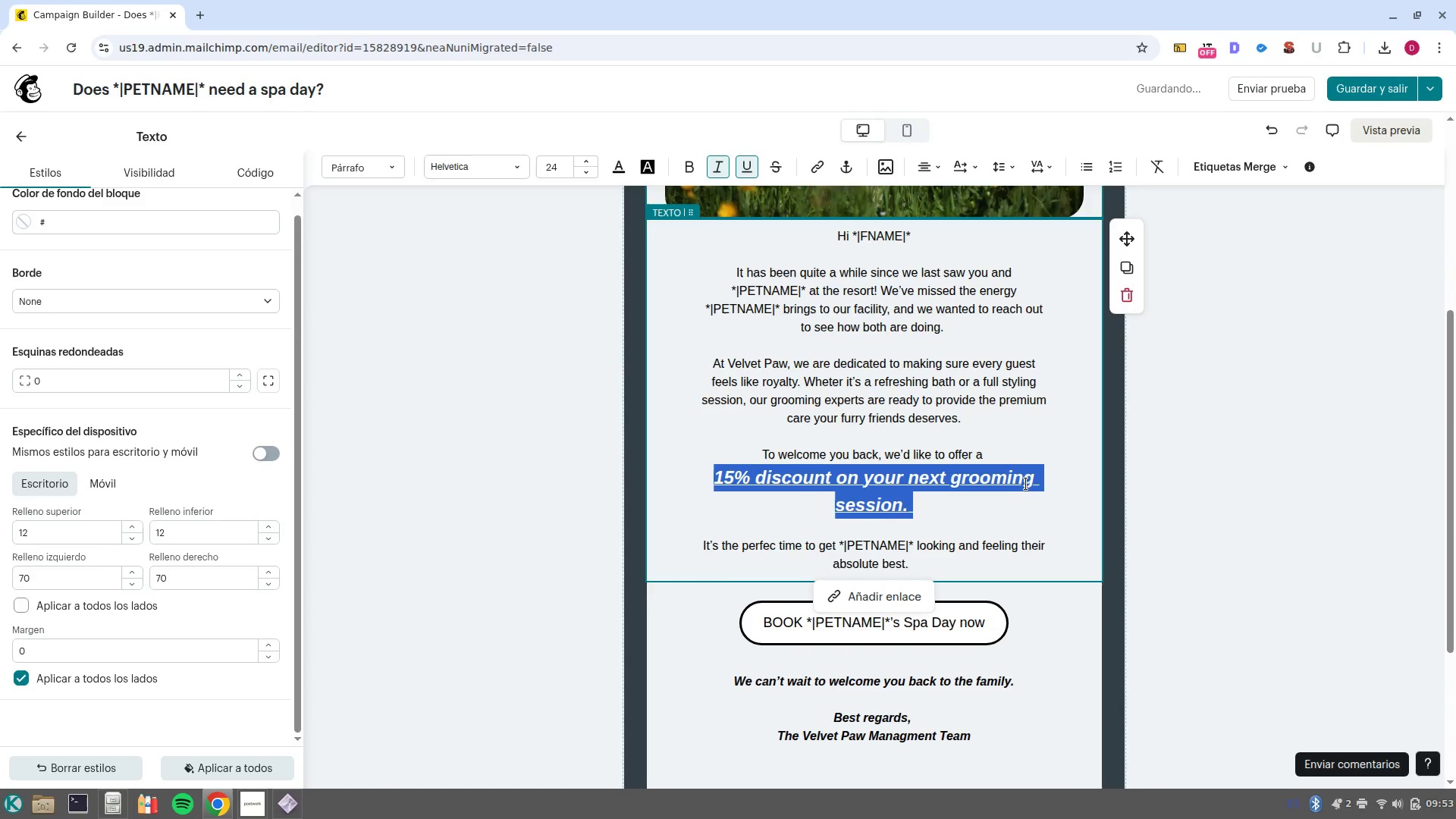 
left_click([1025, 509])
 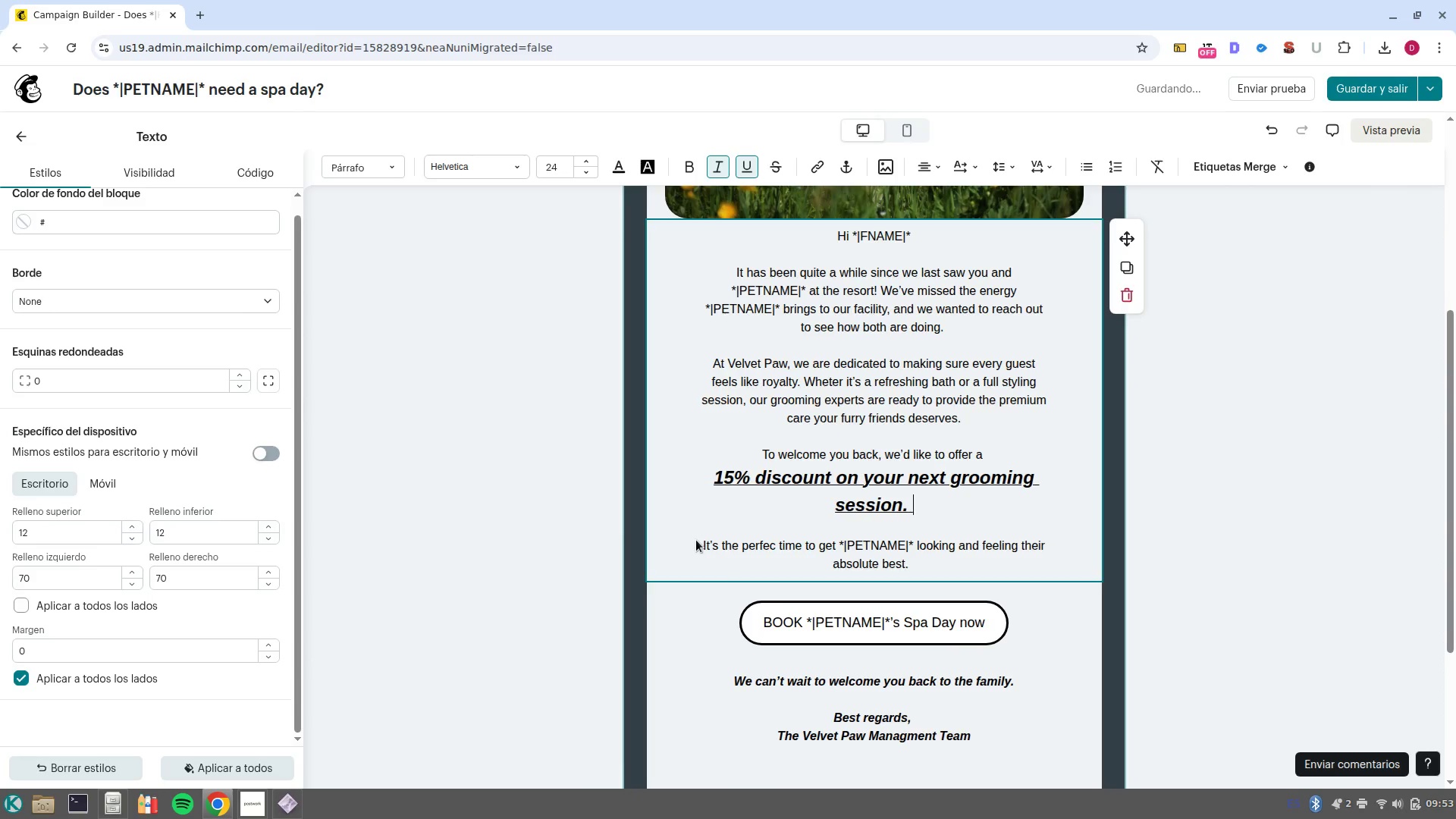 
scroll: coordinate [1041, 635], scroll_direction: down, amount: 3.0
 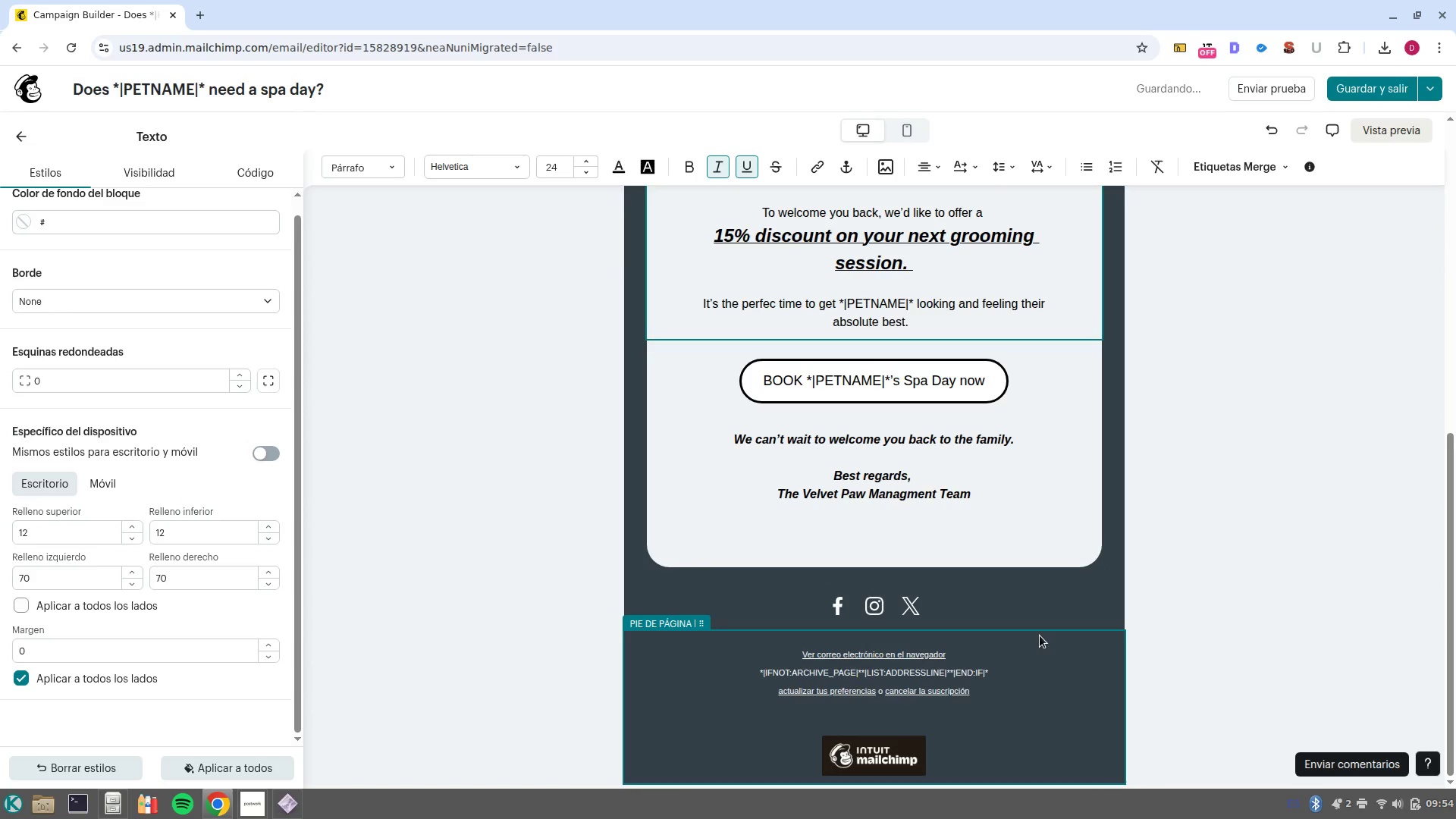 
scroll: coordinate [1040, 635], scroll_direction: up, amount: 5.0
 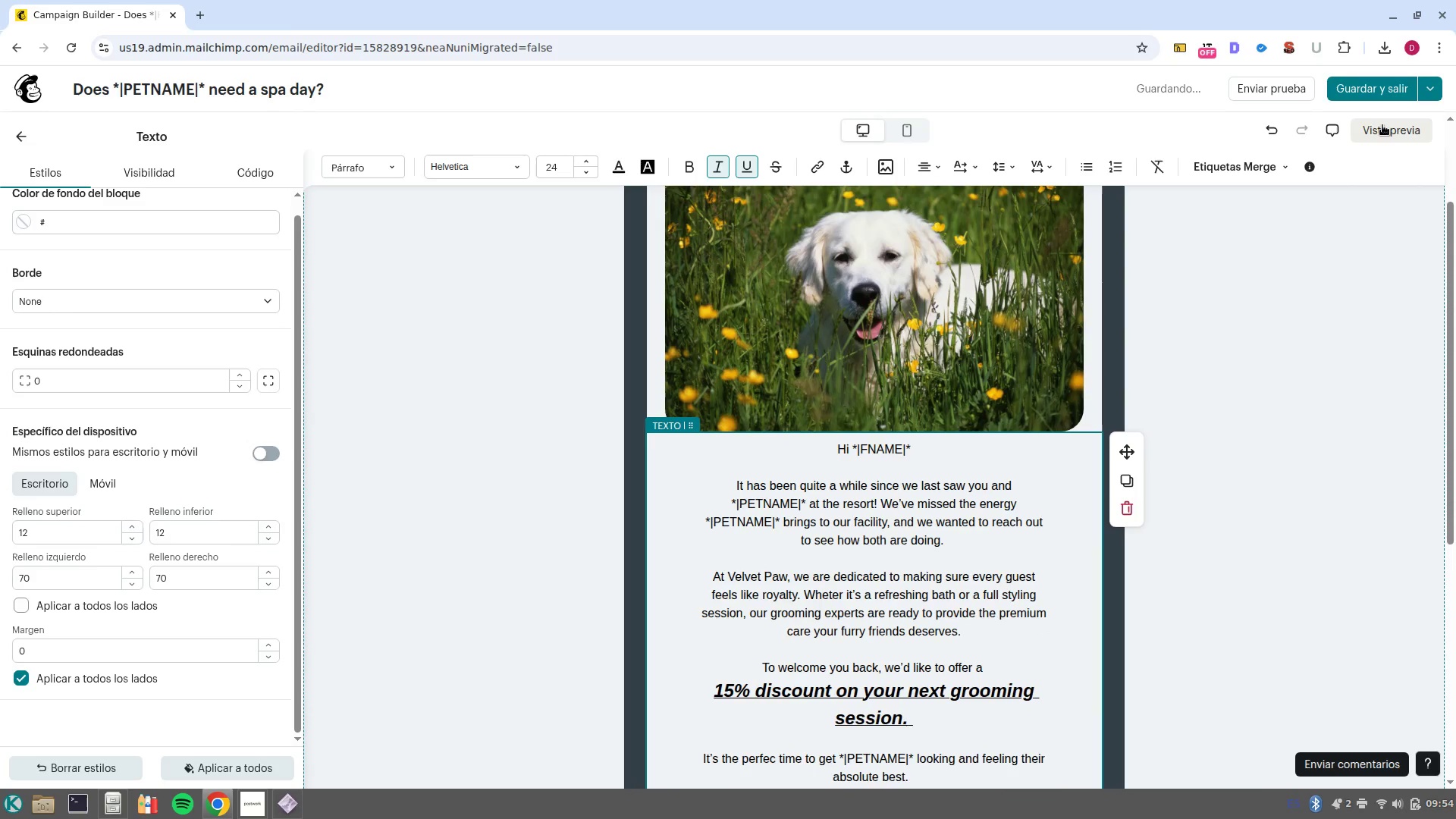 
left_click([1382, 125])
 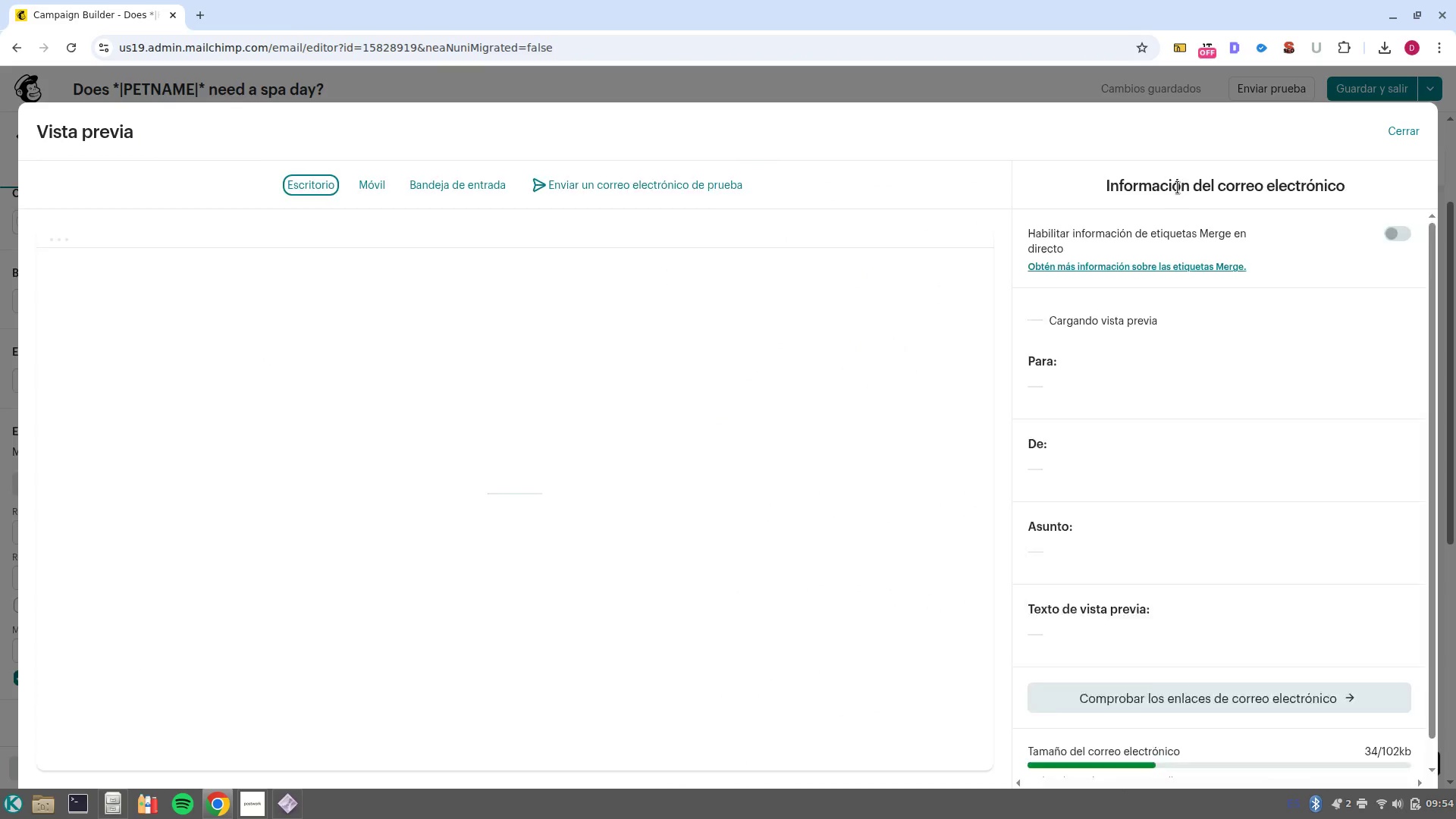 
left_click([1395, 234])
 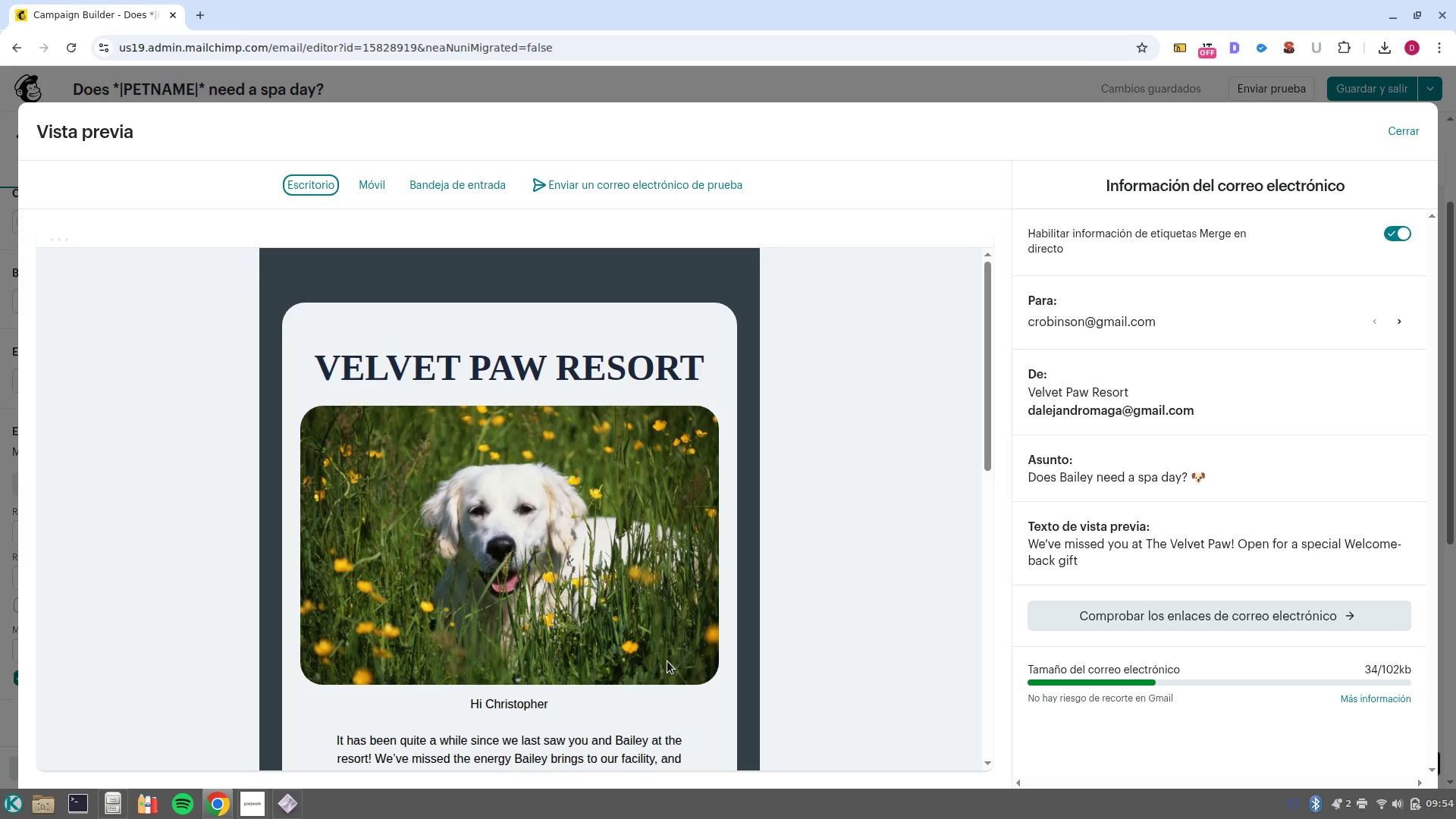 
scroll: coordinate [710, 623], scroll_direction: down, amount: 6.0
 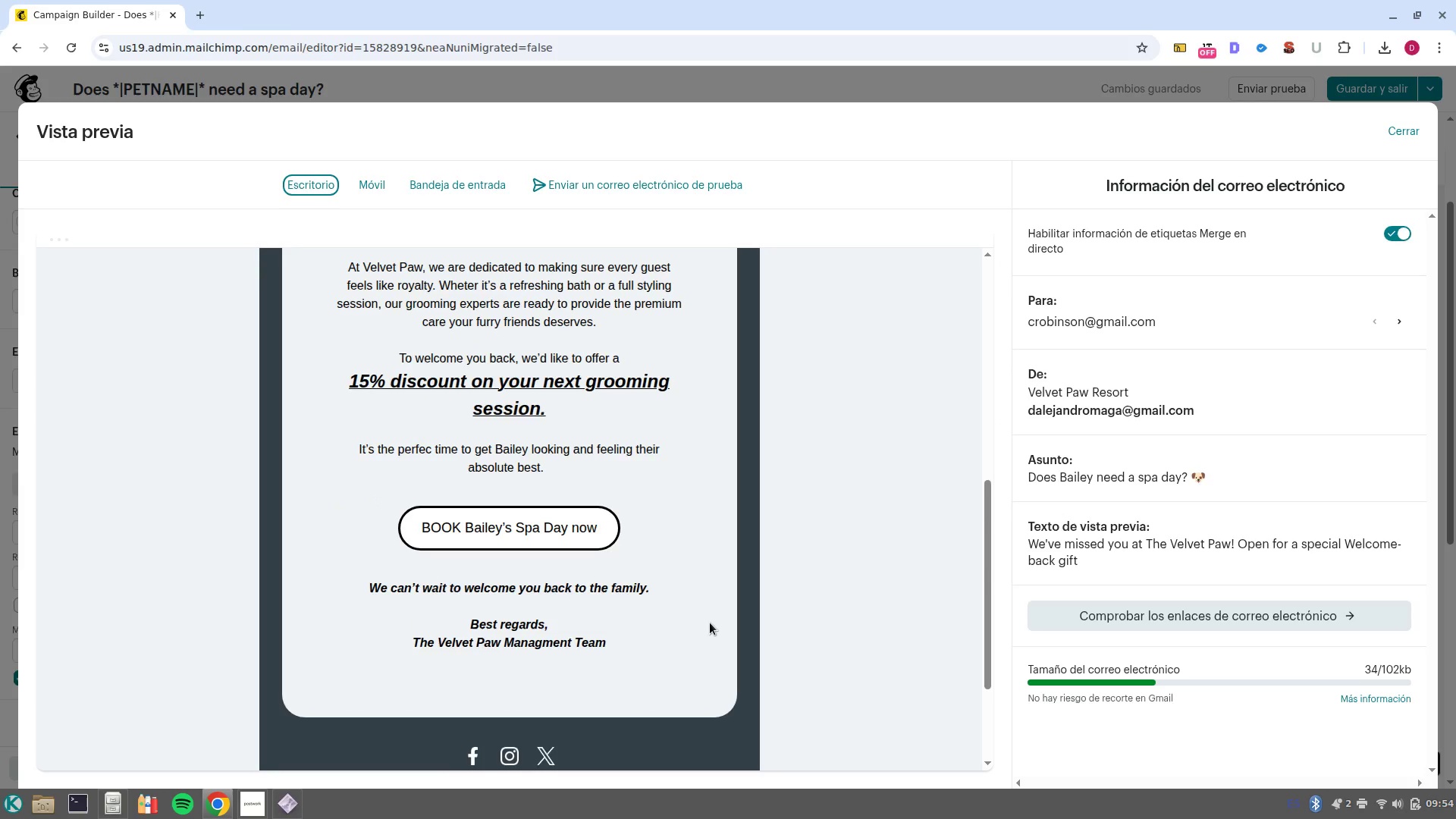 
wait(6.74)
 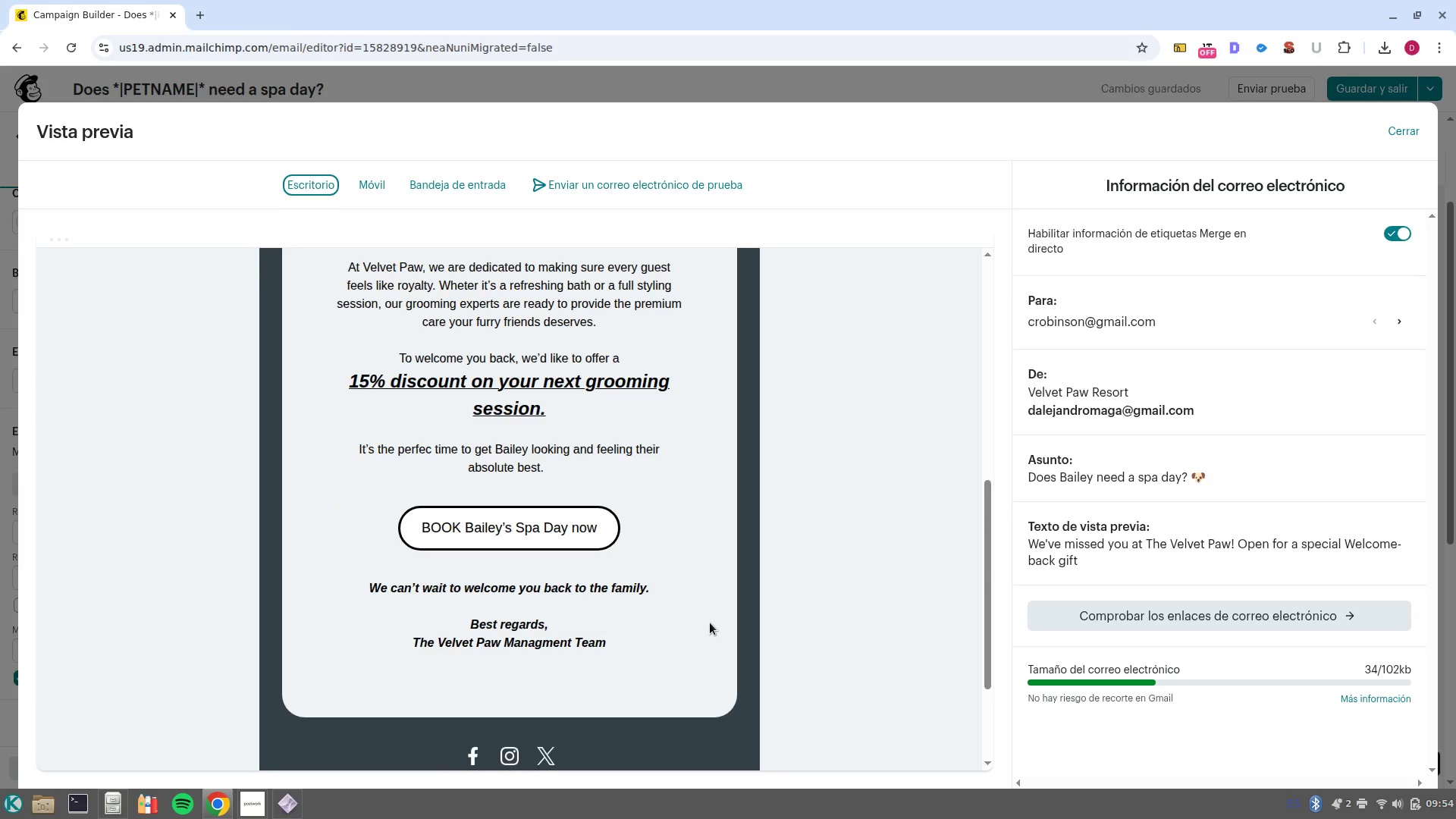 
scroll: coordinate [710, 623], scroll_direction: down, amount: 2.0
 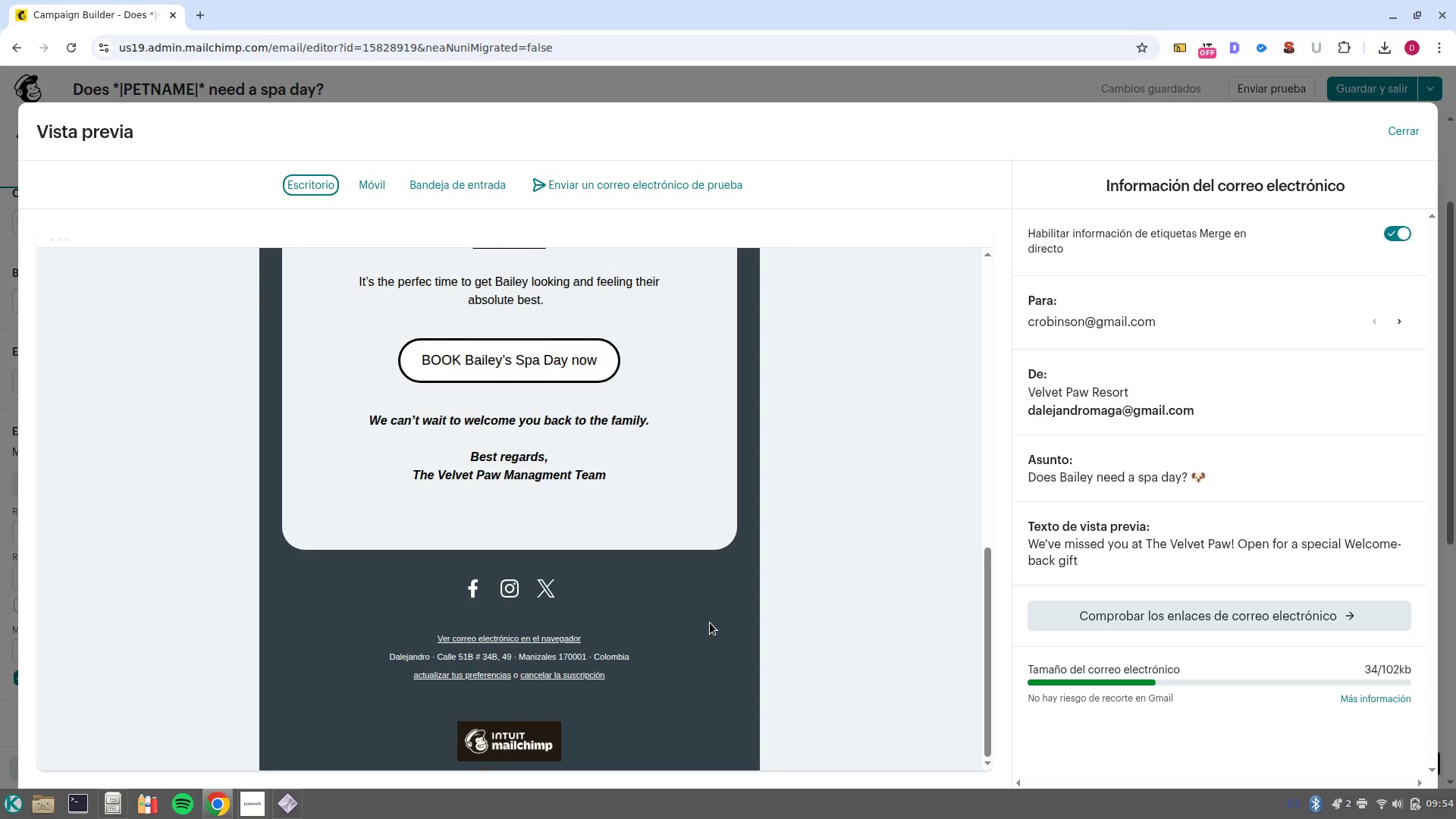 
scroll: coordinate [710, 623], scroll_direction: up, amount: 5.0
 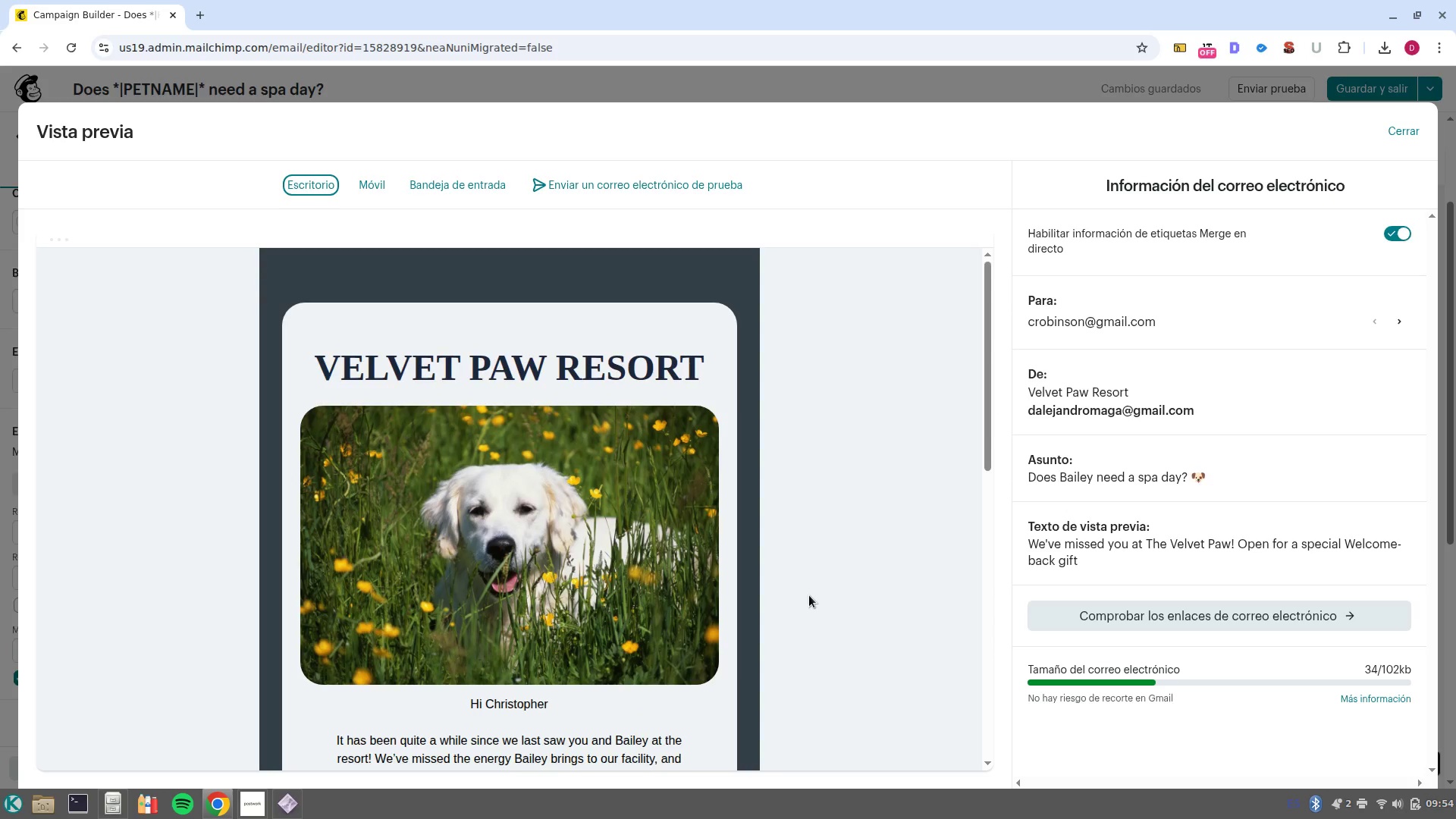 
left_click([1402, 134])
 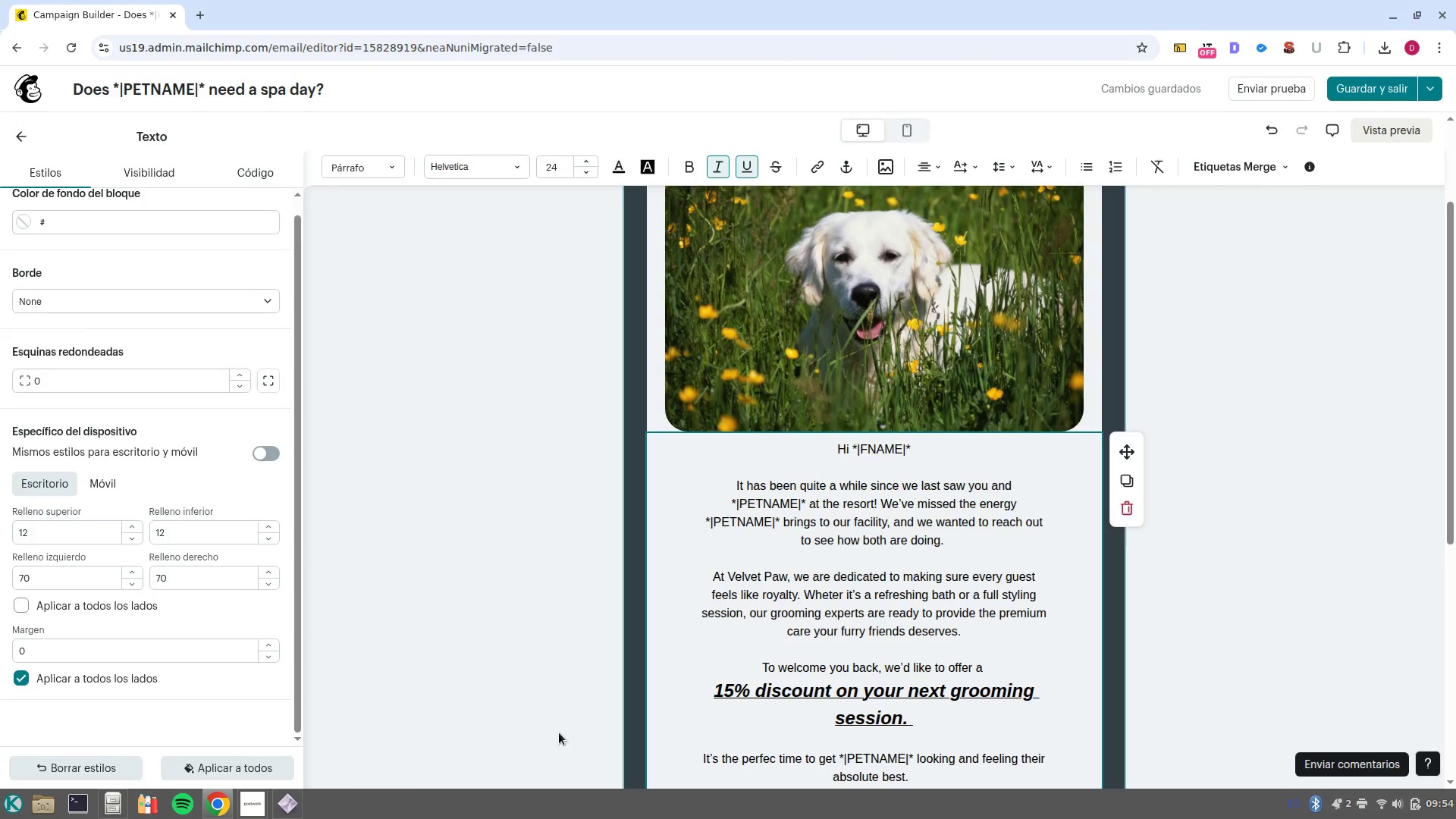 
scroll: coordinate [958, 529], scroll_direction: up, amount: 3.0
 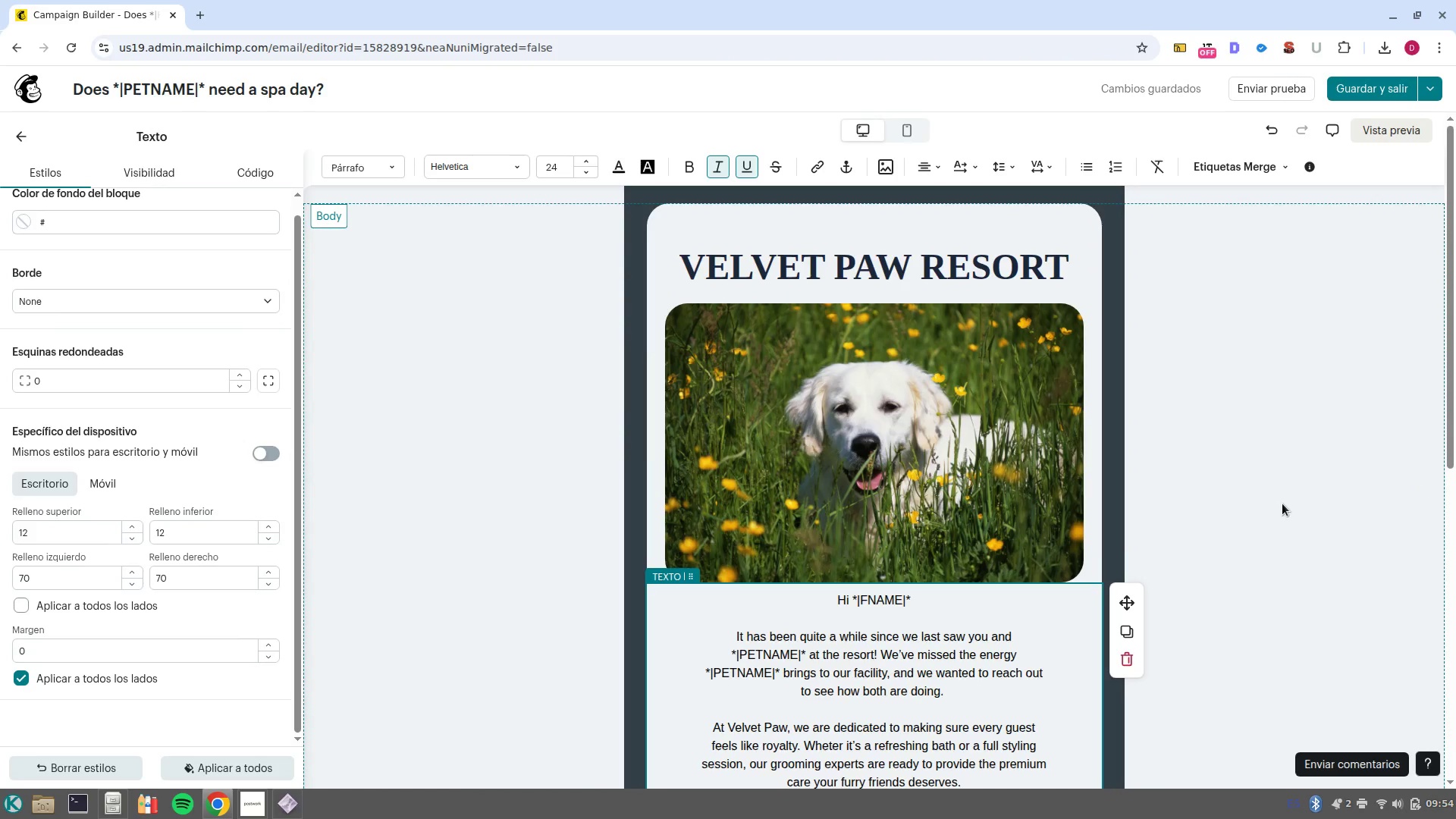 
scroll: coordinate [1282, 504], scroll_direction: down, amount: 3.0
 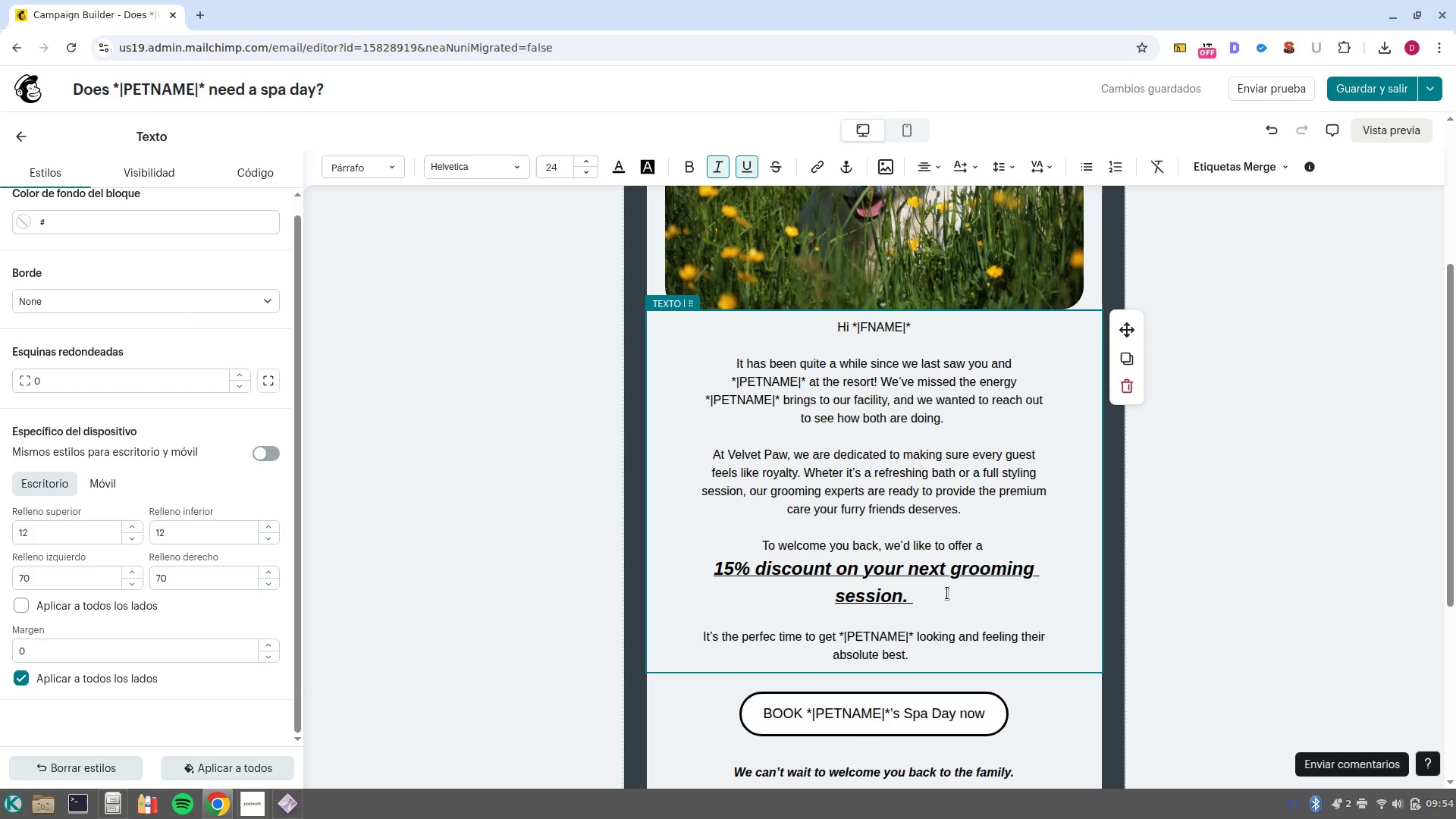 
wait(5.54)
 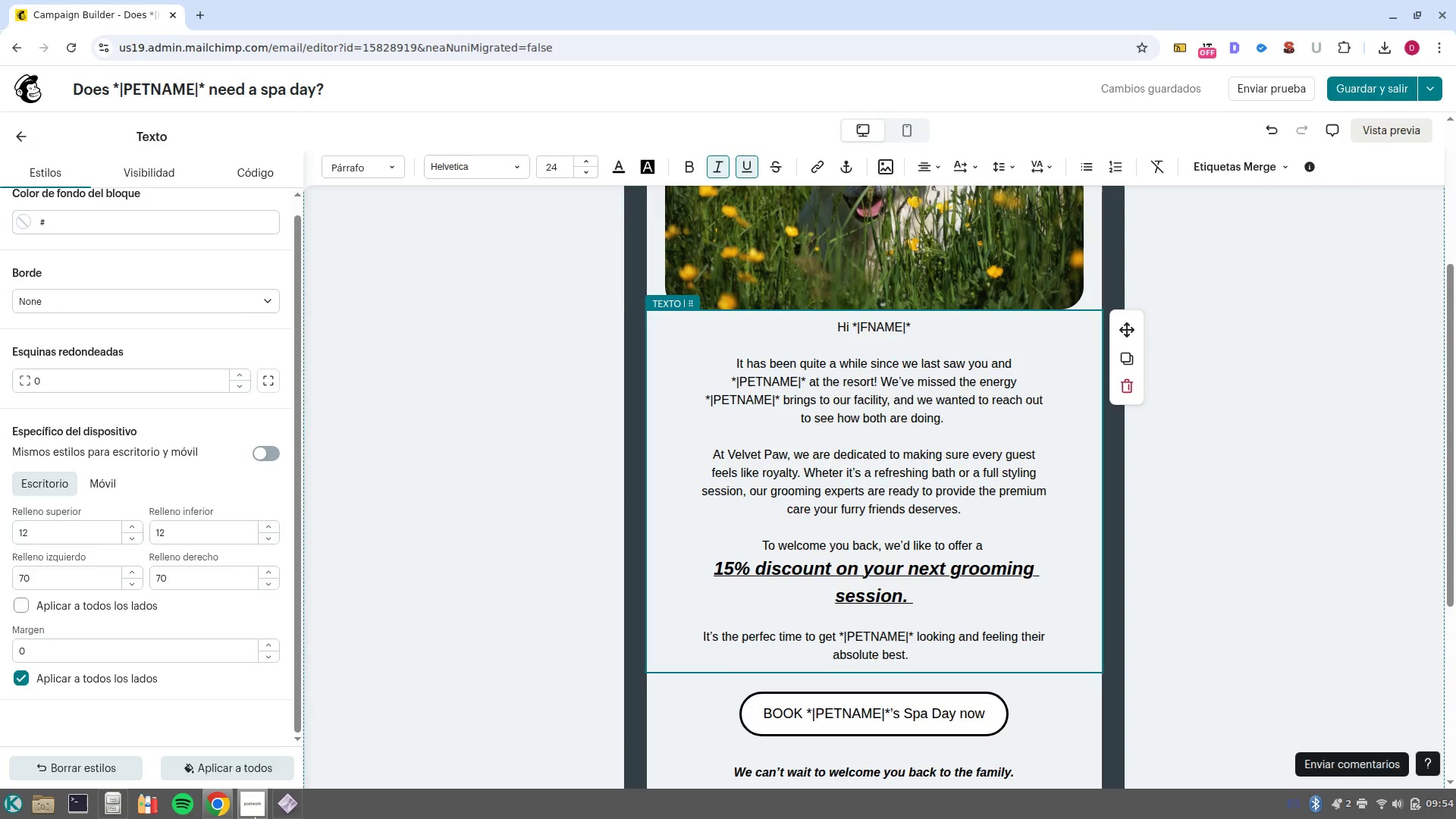 
left_click([942, 643])
 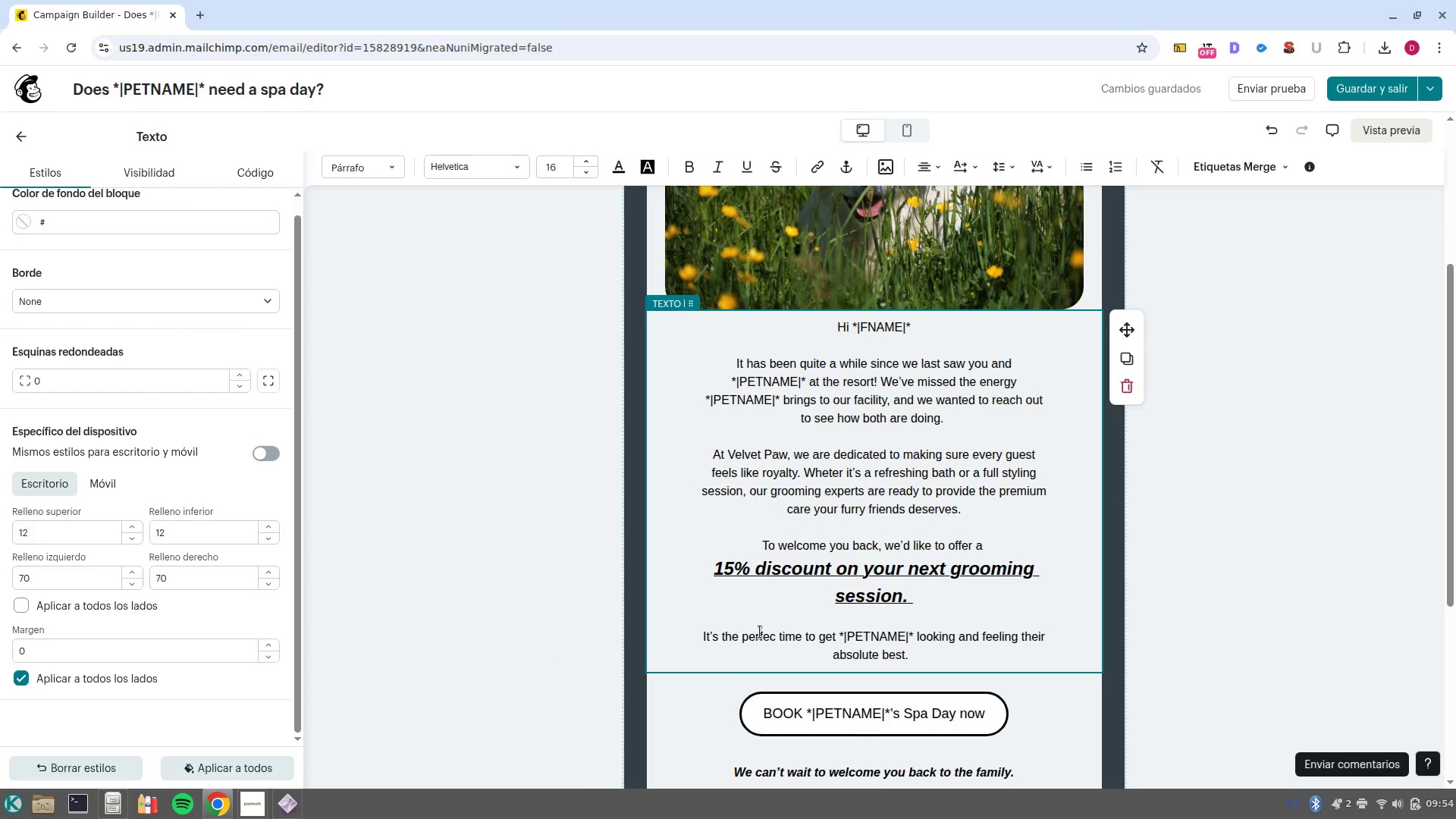 
left_click([775, 629])
 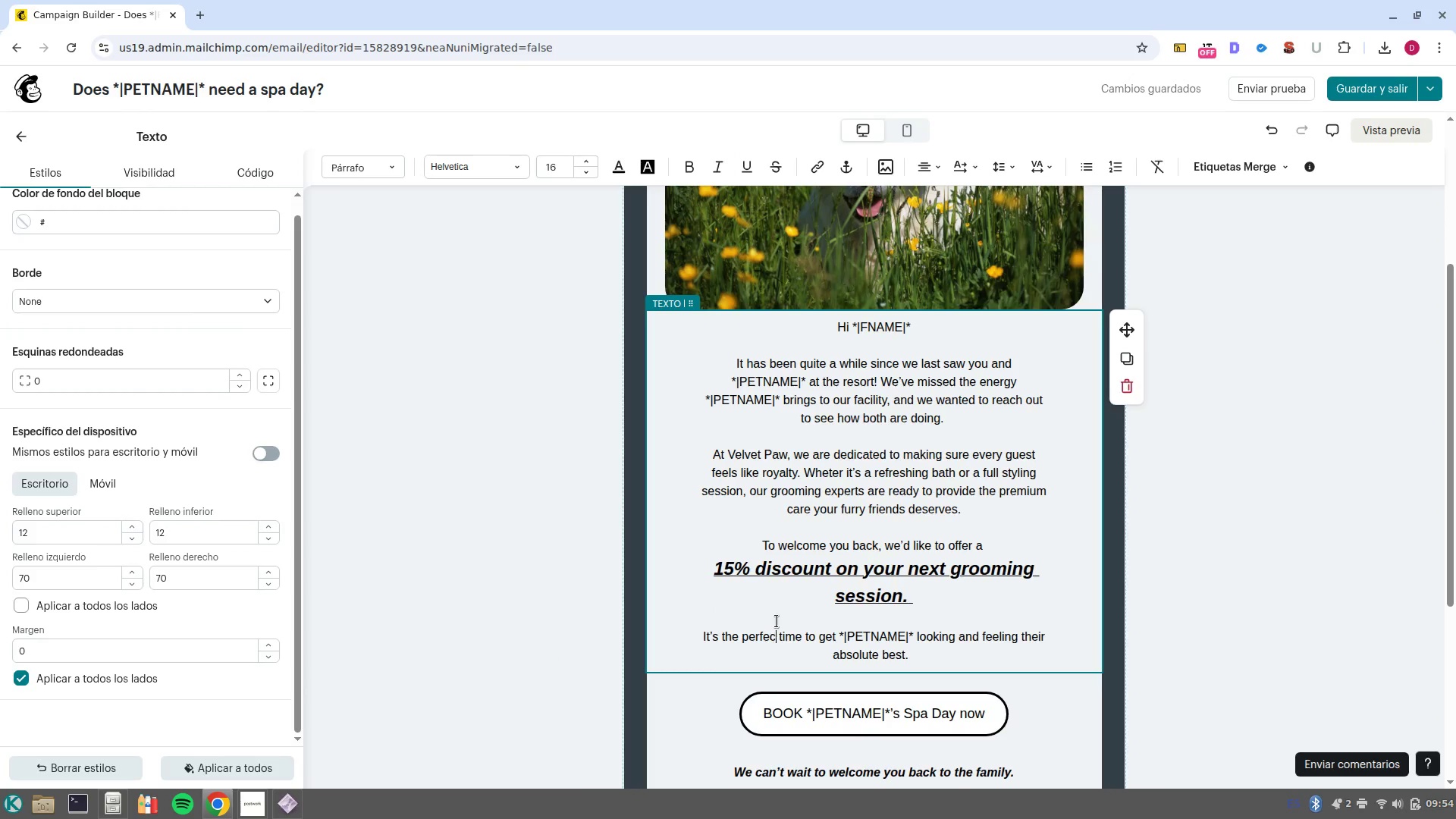 